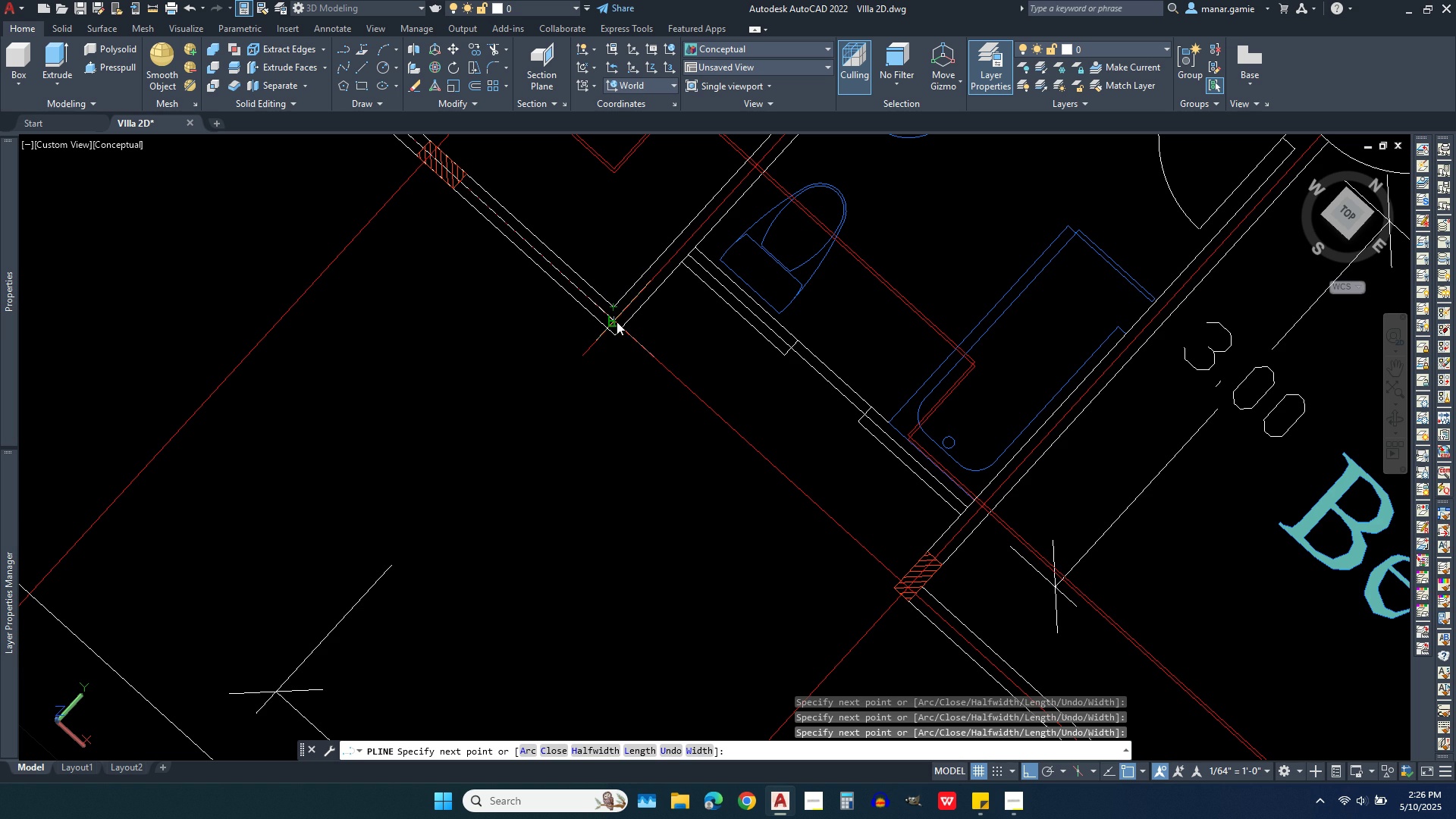 
left_click([617, 322])
 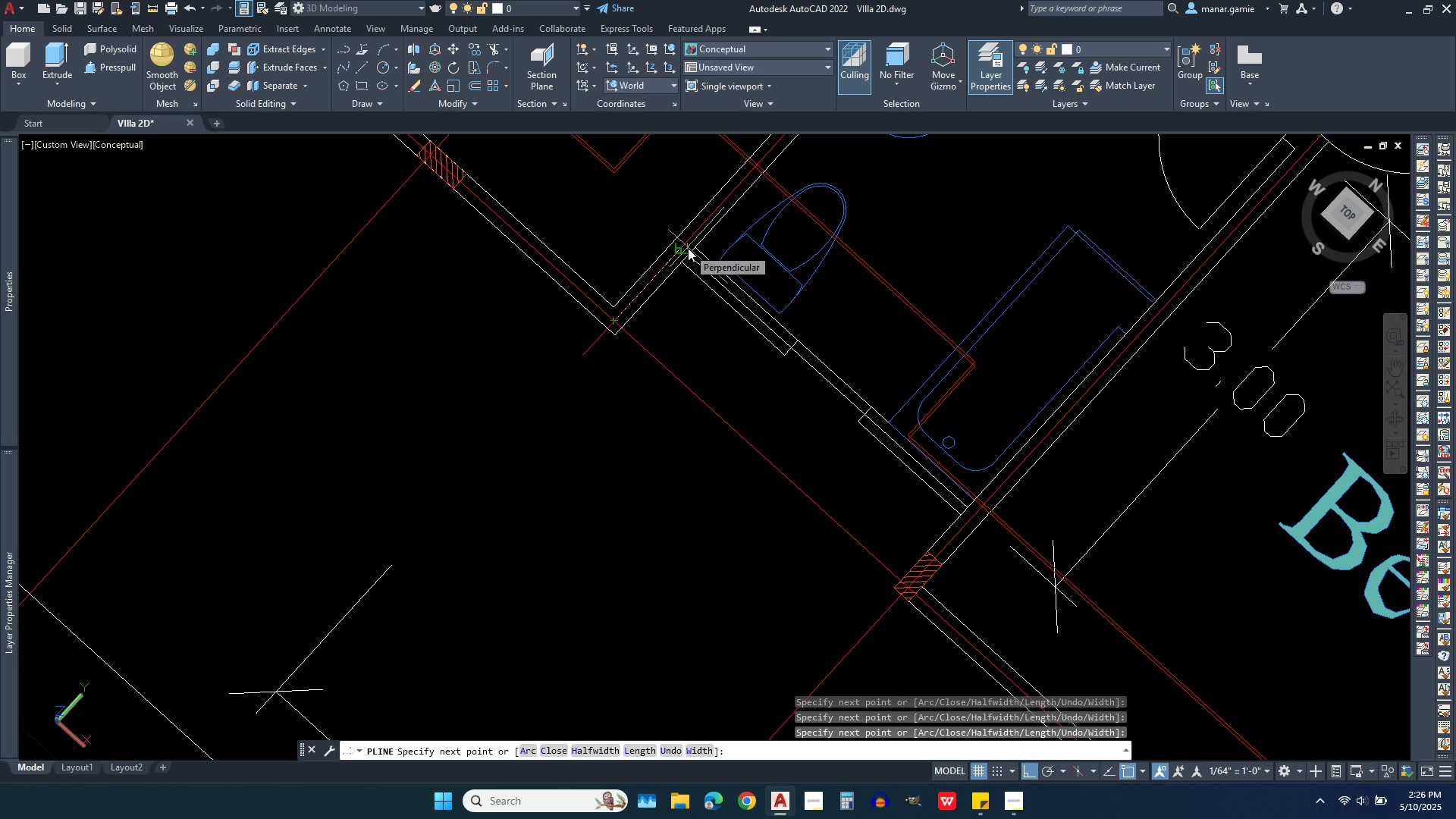 
left_click([688, 248])
 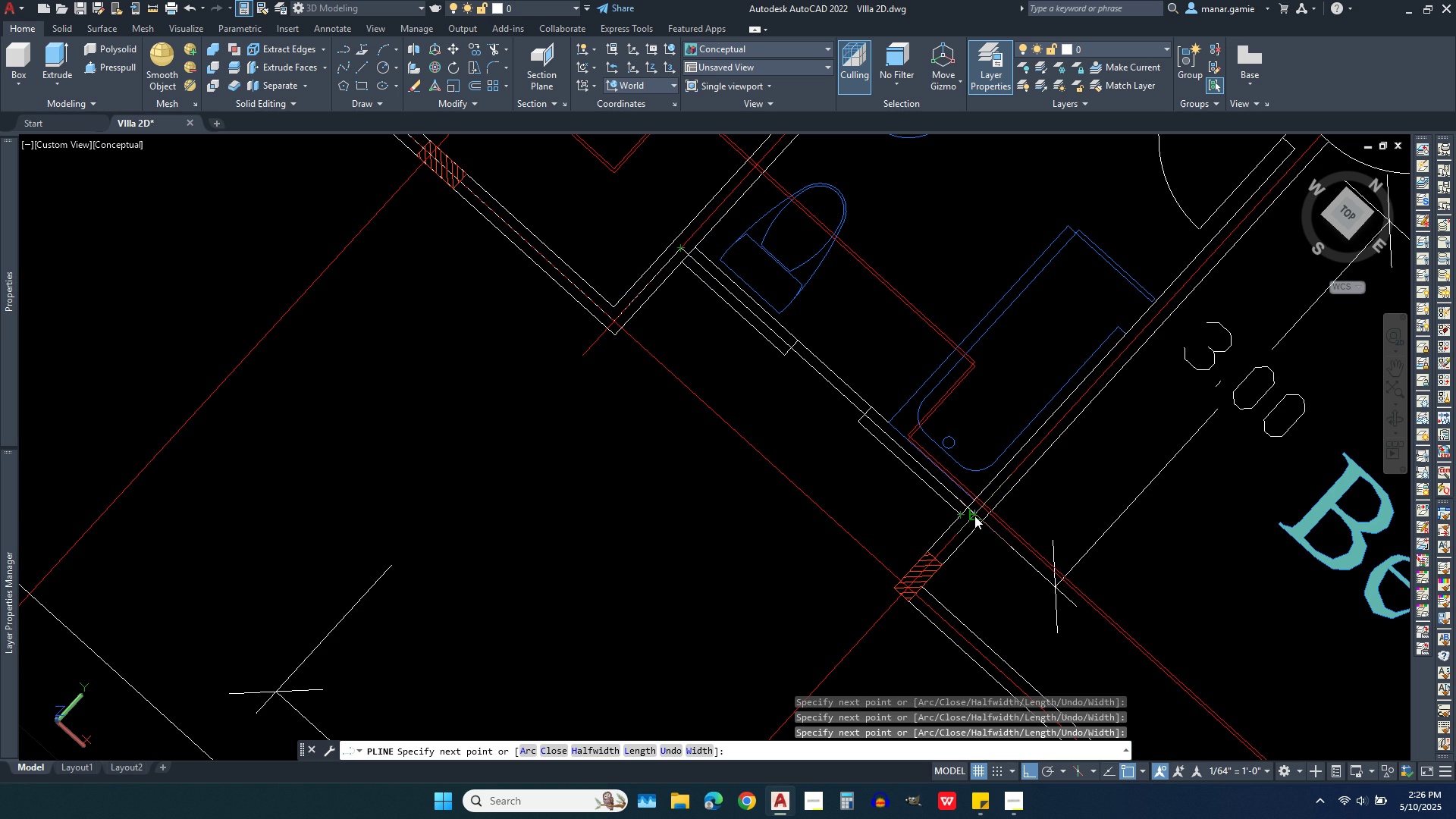 
left_click([974, 516])
 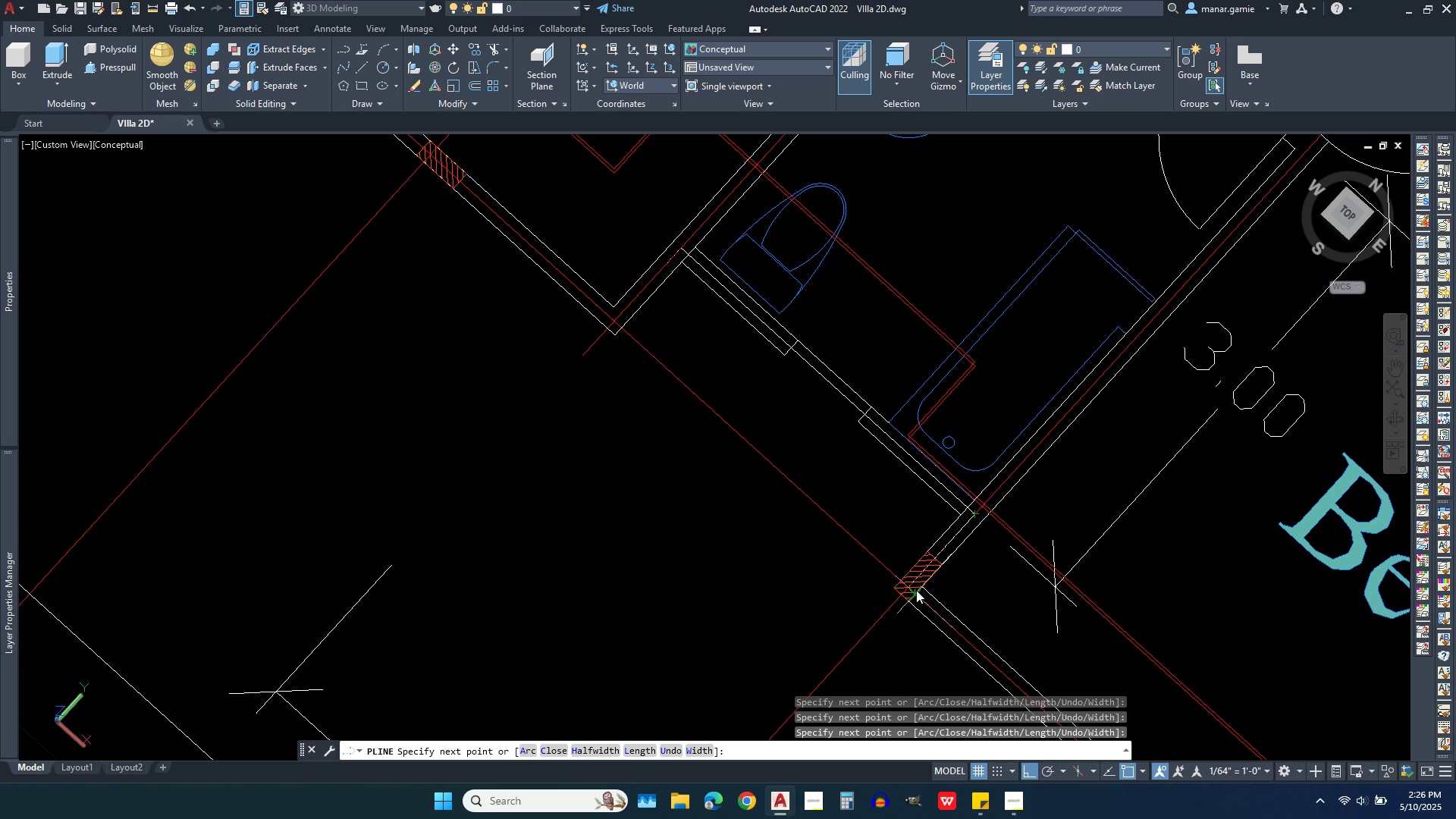 
scroll: coordinate [914, 588], scroll_direction: up, amount: 4.0
 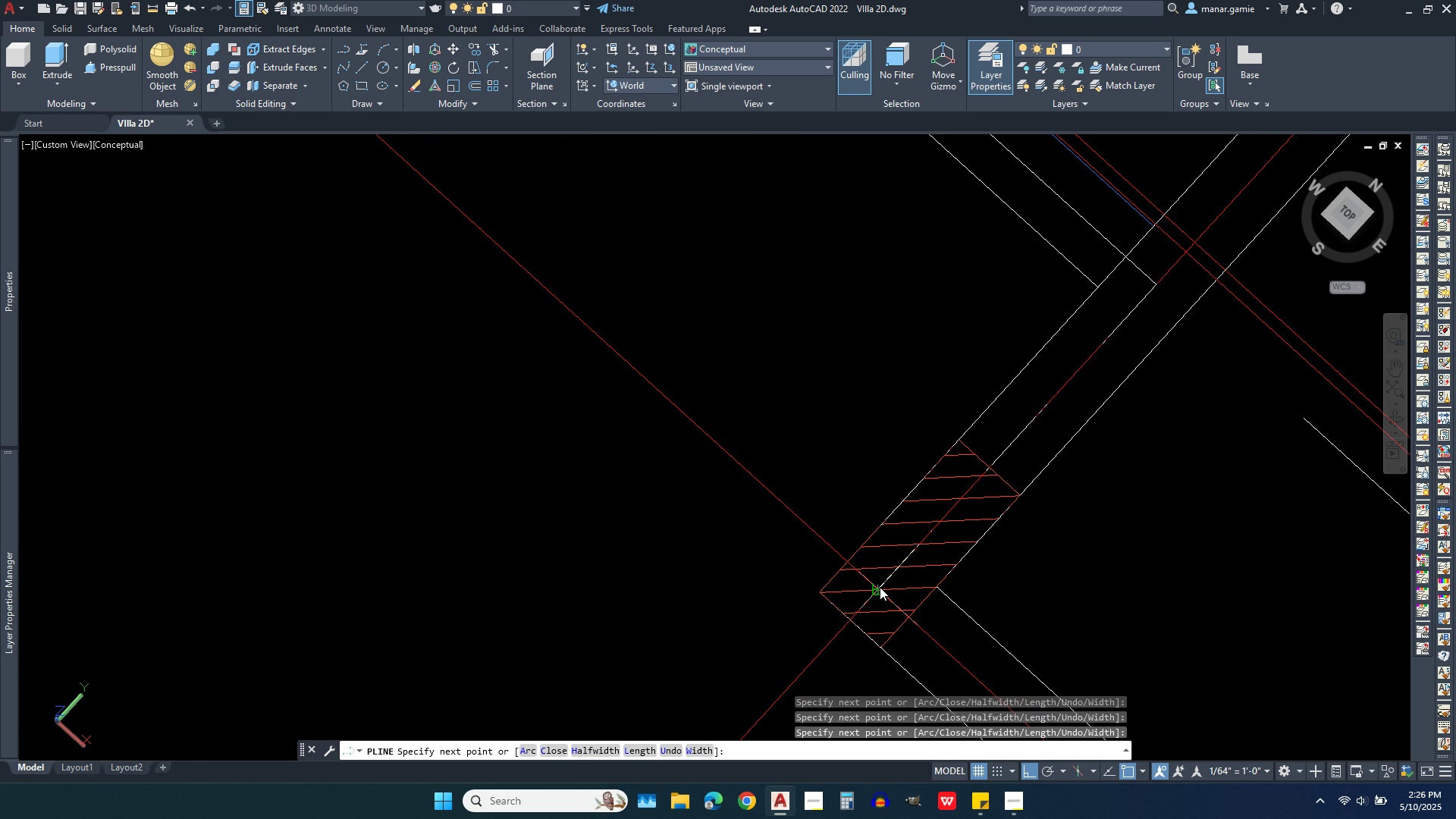 
left_click([880, 587])
 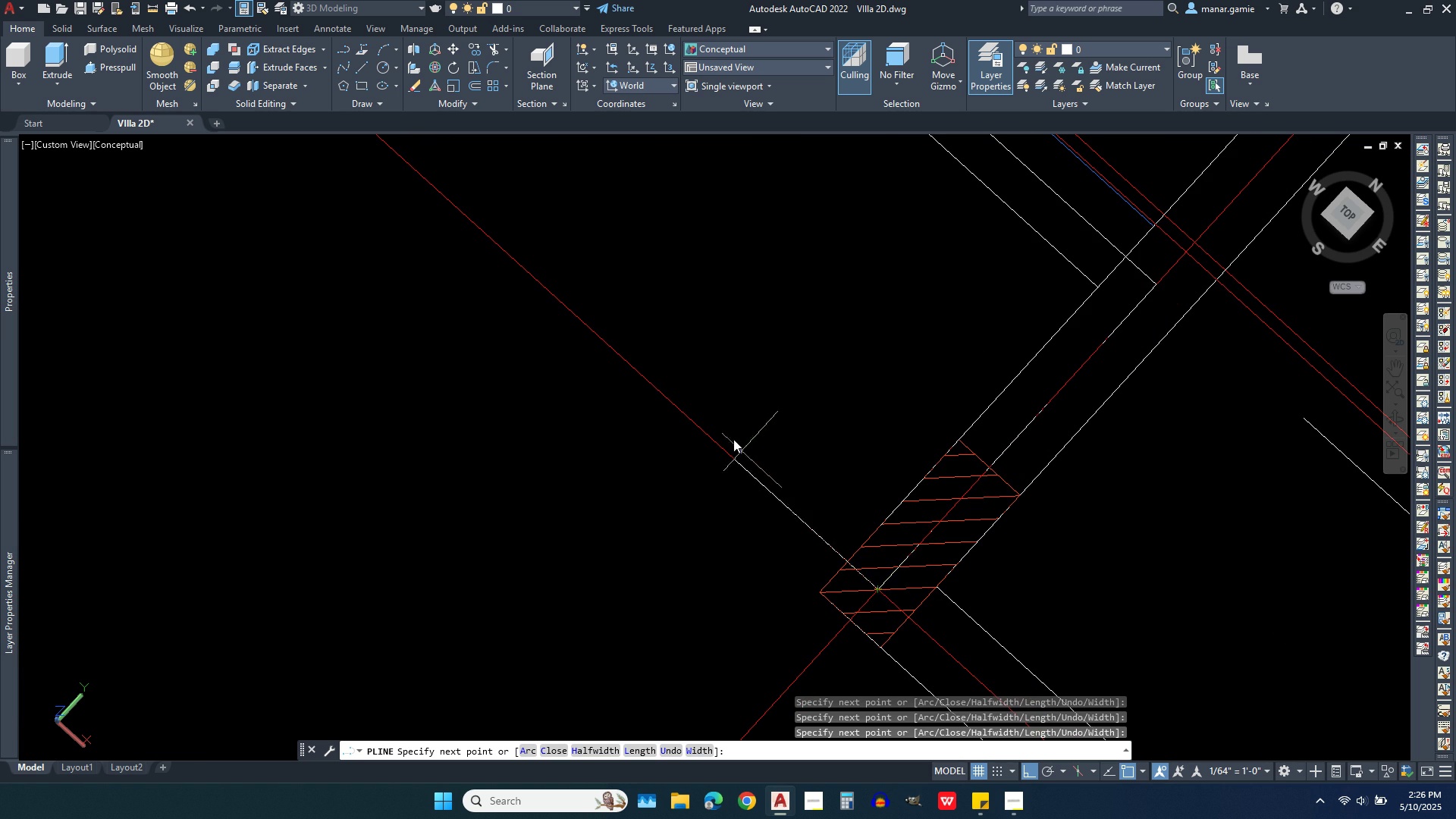 
scroll: coordinate [720, 420], scroll_direction: down, amount: 3.0
 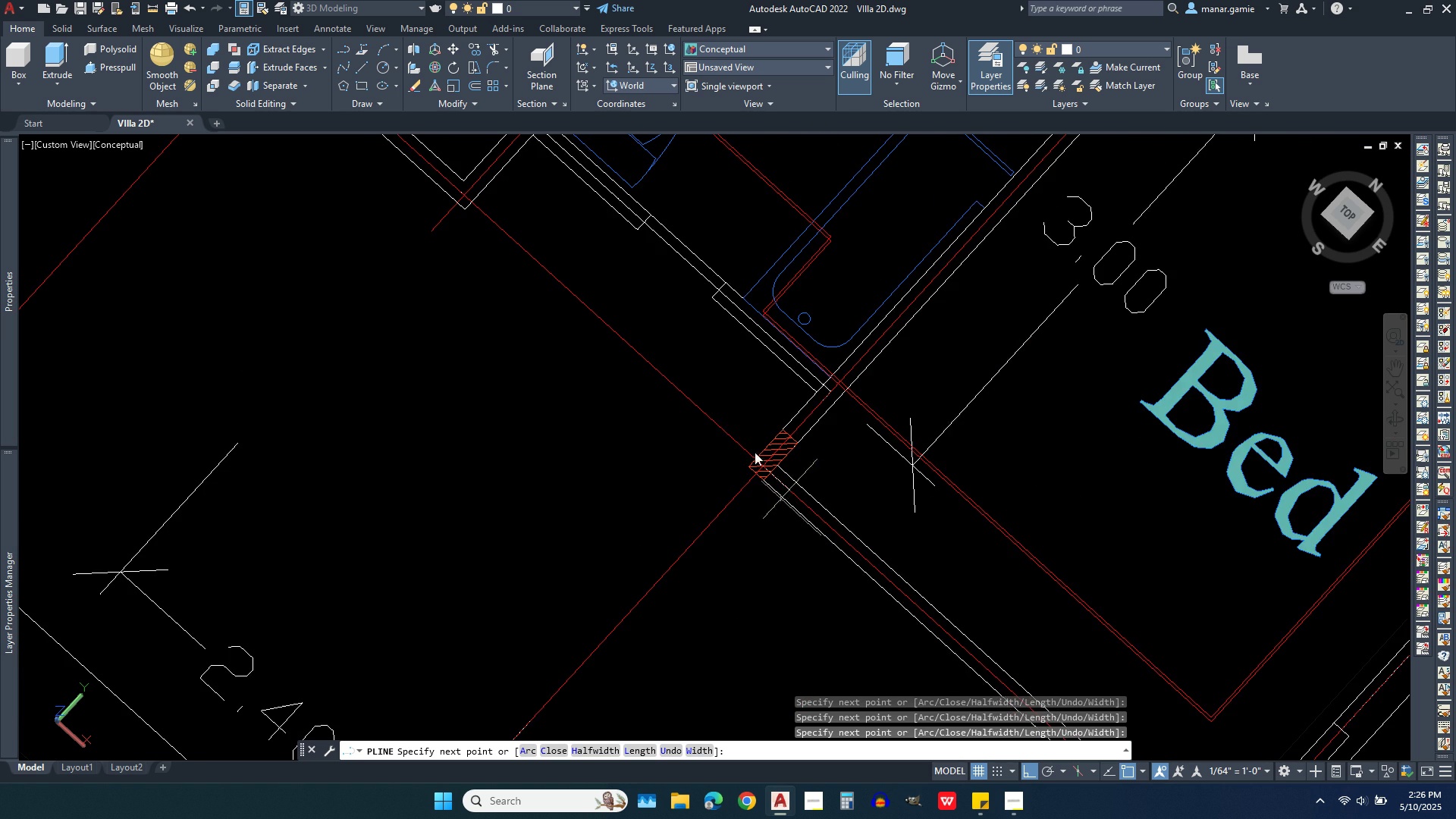 
scroll: coordinate [842, 550], scroll_direction: none, amount: 0.0
 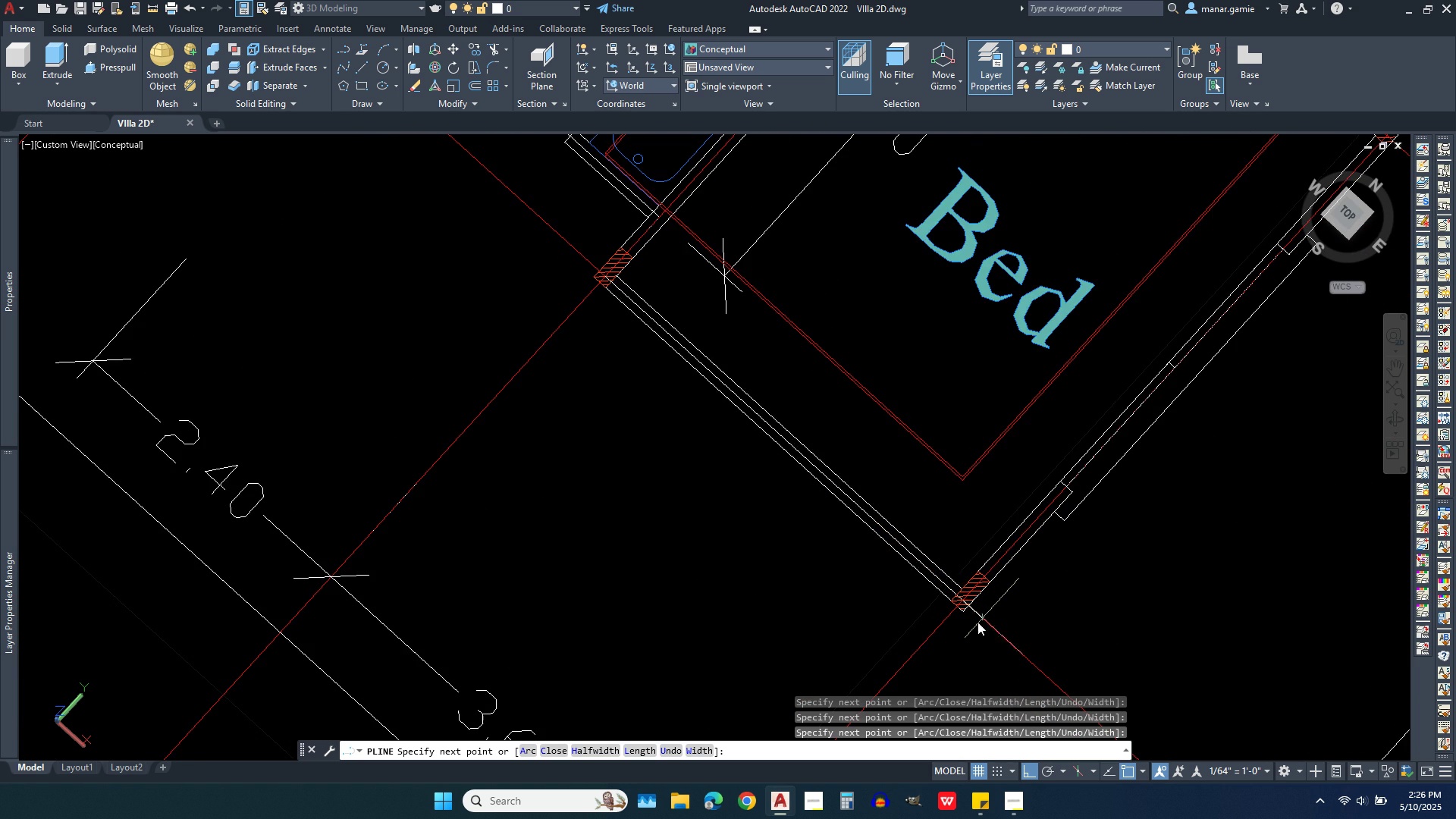 
scroll: coordinate [970, 627], scroll_direction: up, amount: 3.0
 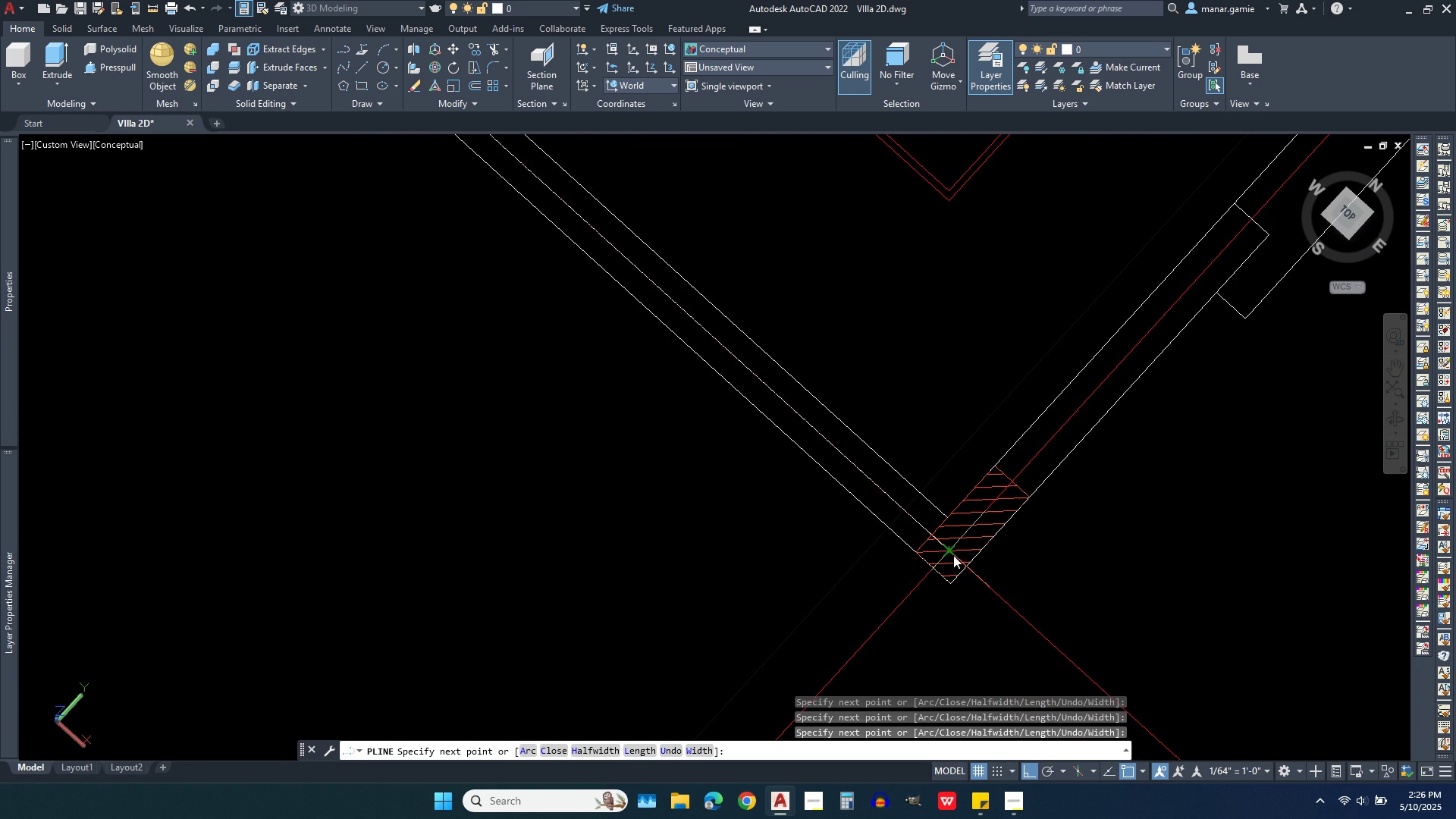 
left_click([953, 555])
 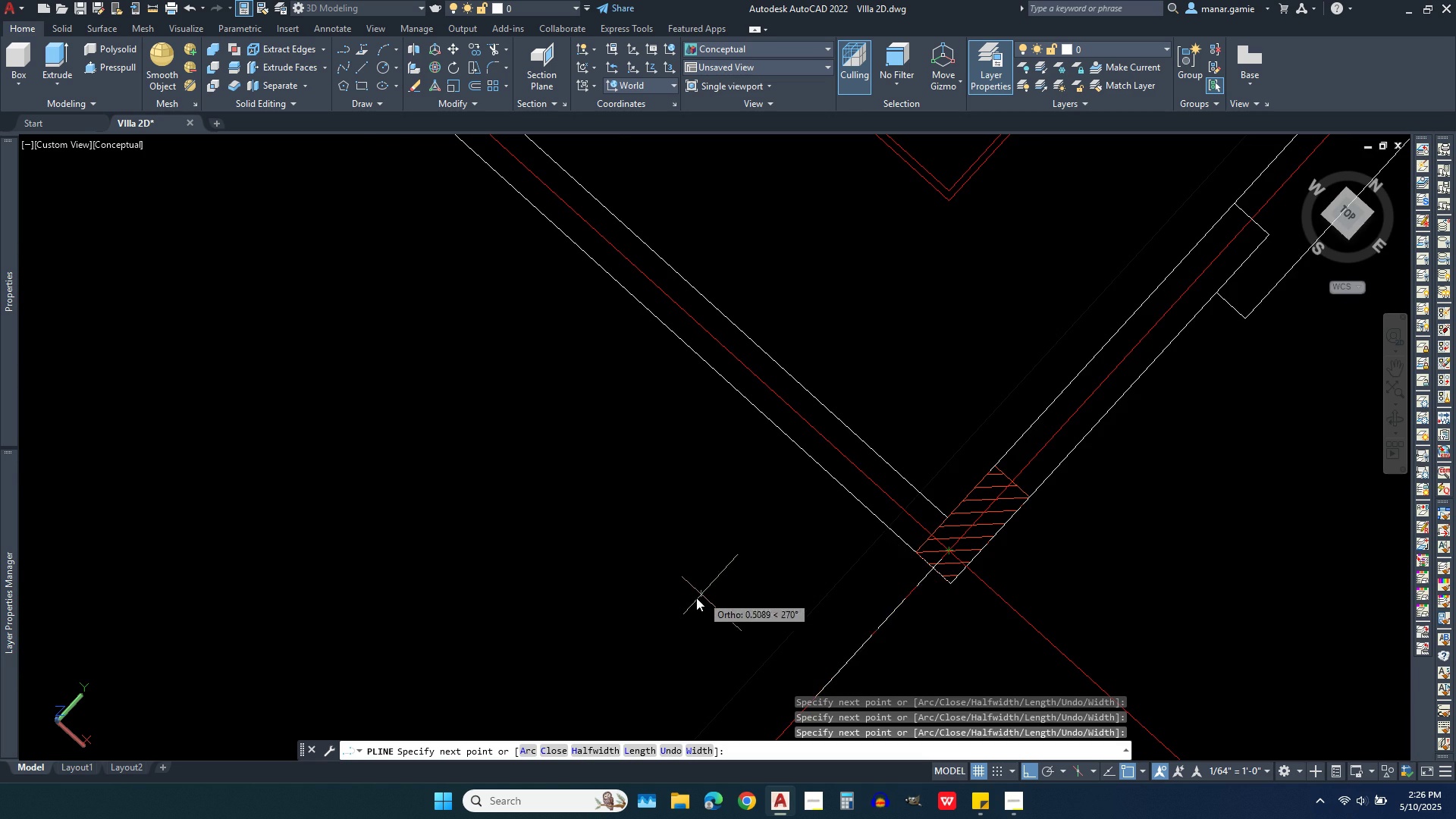 
scroll: coordinate [693, 604], scroll_direction: down, amount: 5.0
 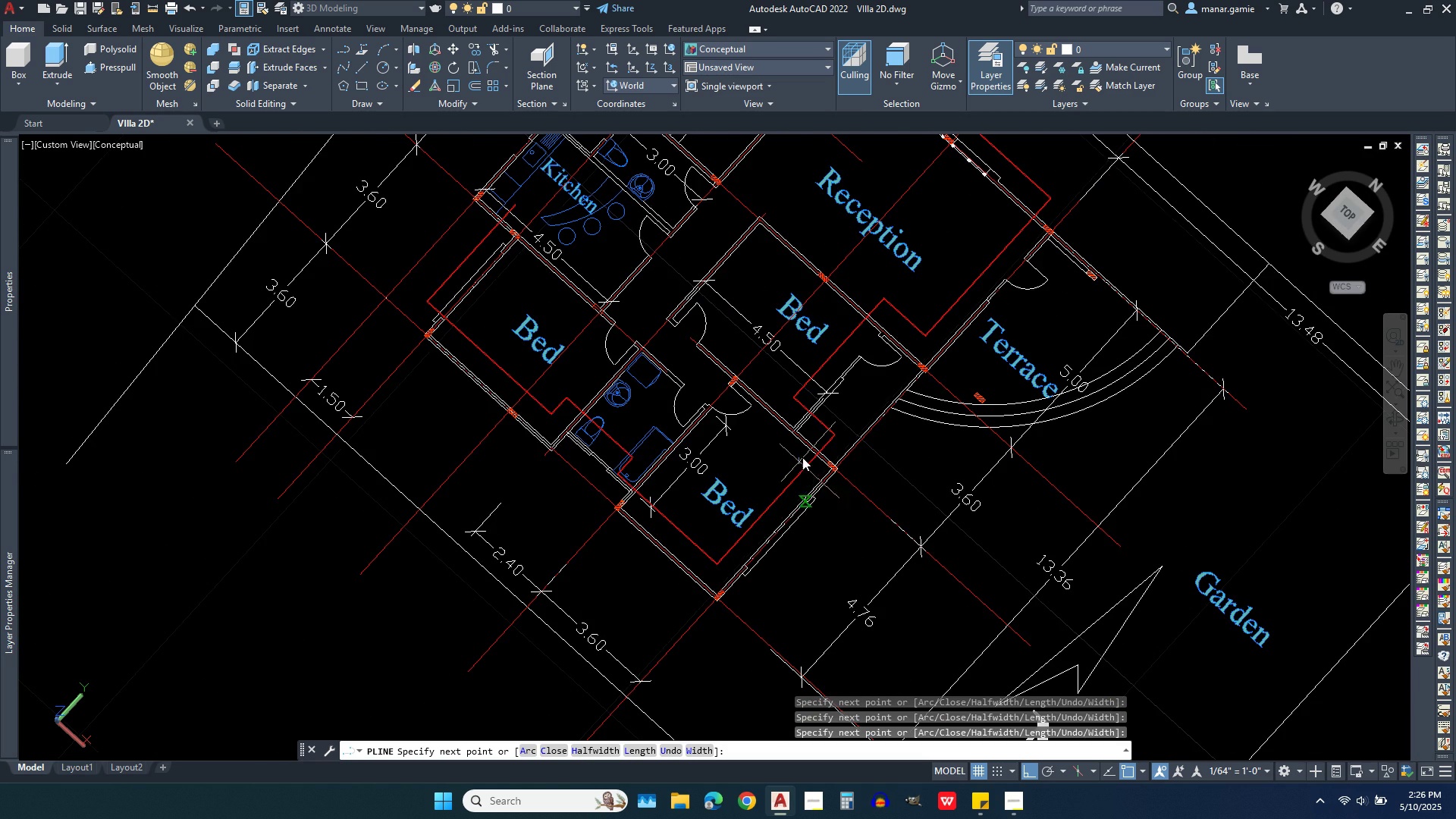 
scroll: coordinate [808, 452], scroll_direction: up, amount: 2.0
 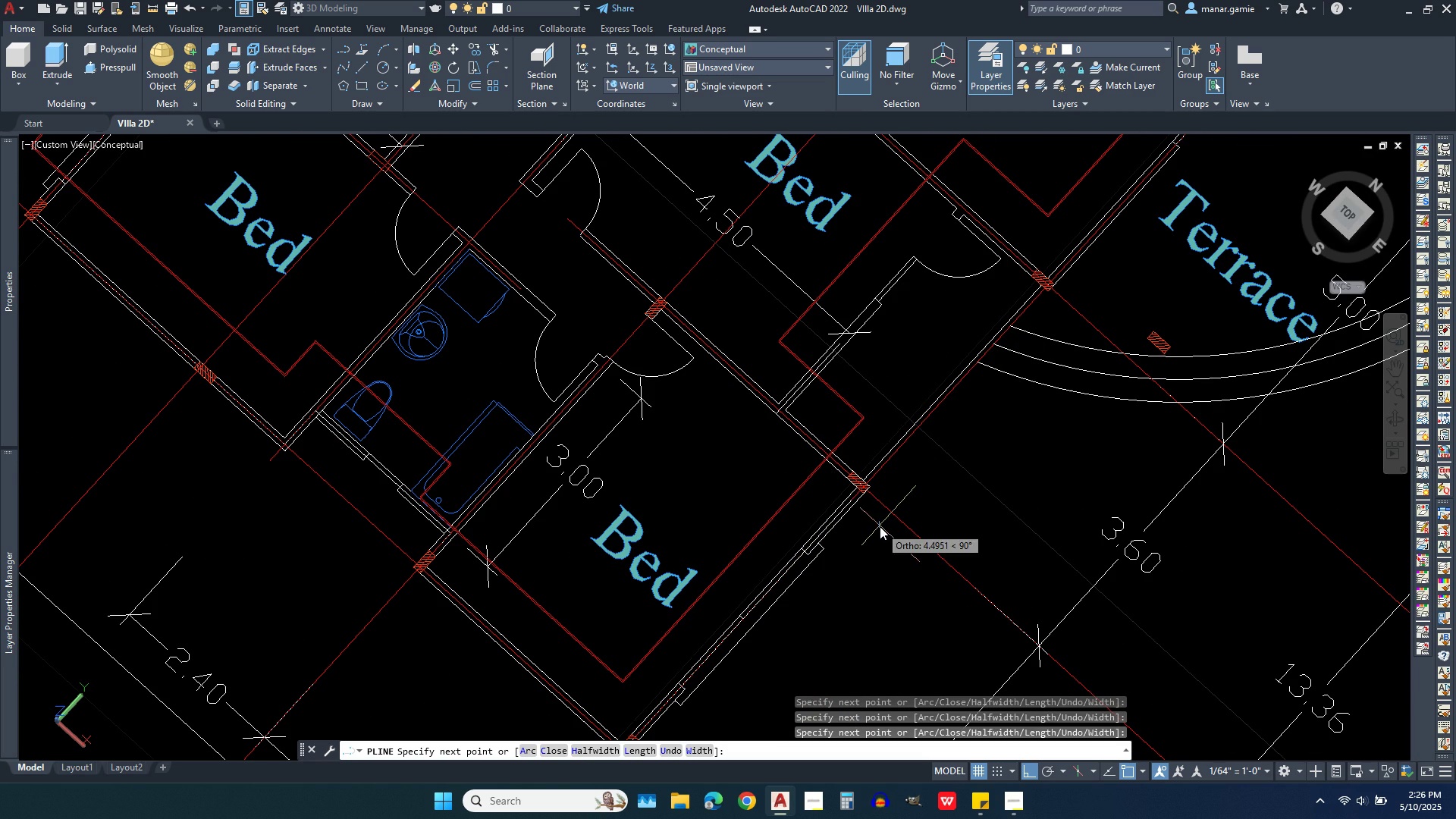 
scroll: coordinate [882, 521], scroll_direction: down, amount: 2.0
 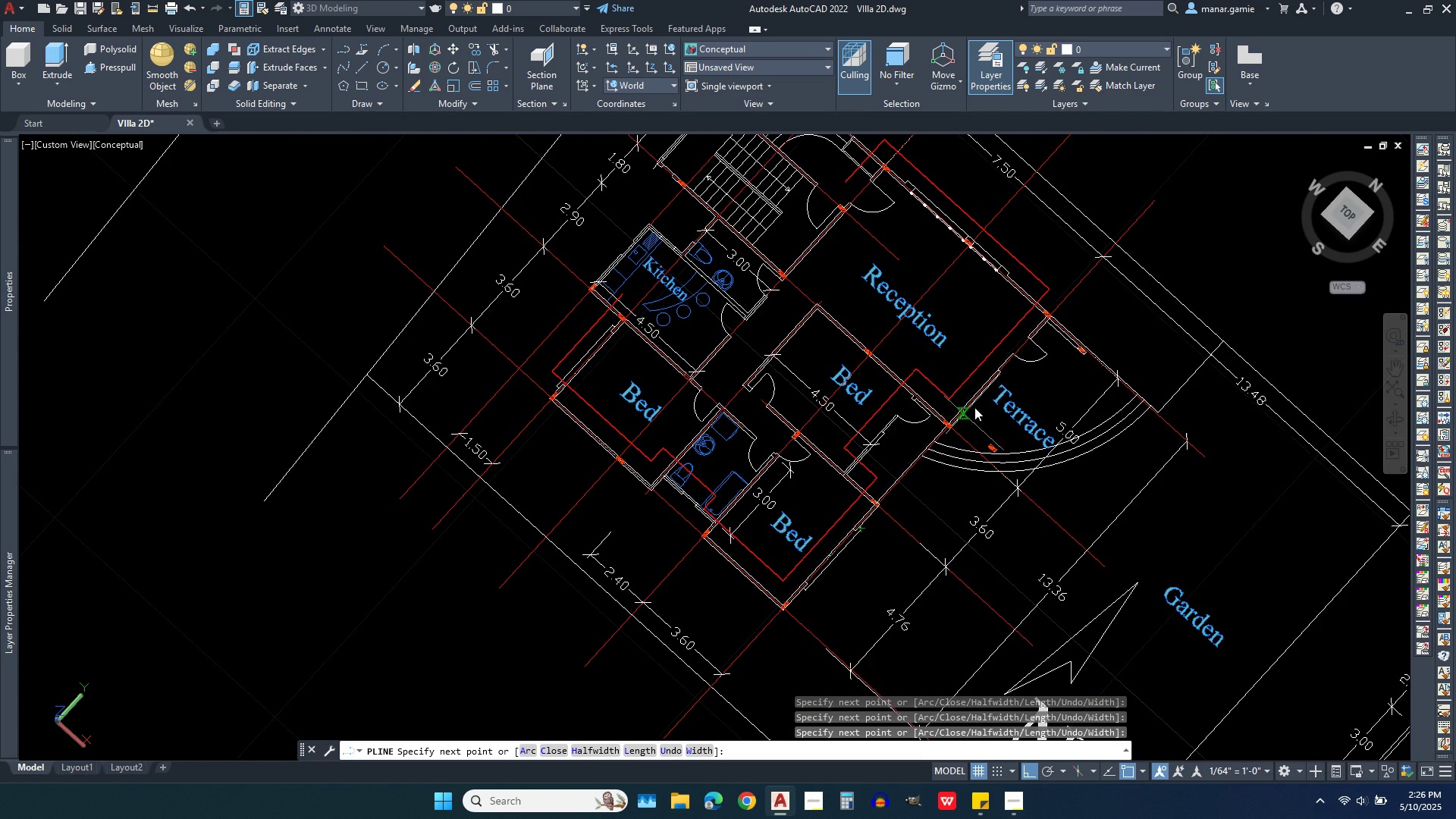 
scroll: coordinate [1110, 232], scroll_direction: up, amount: 9.0
 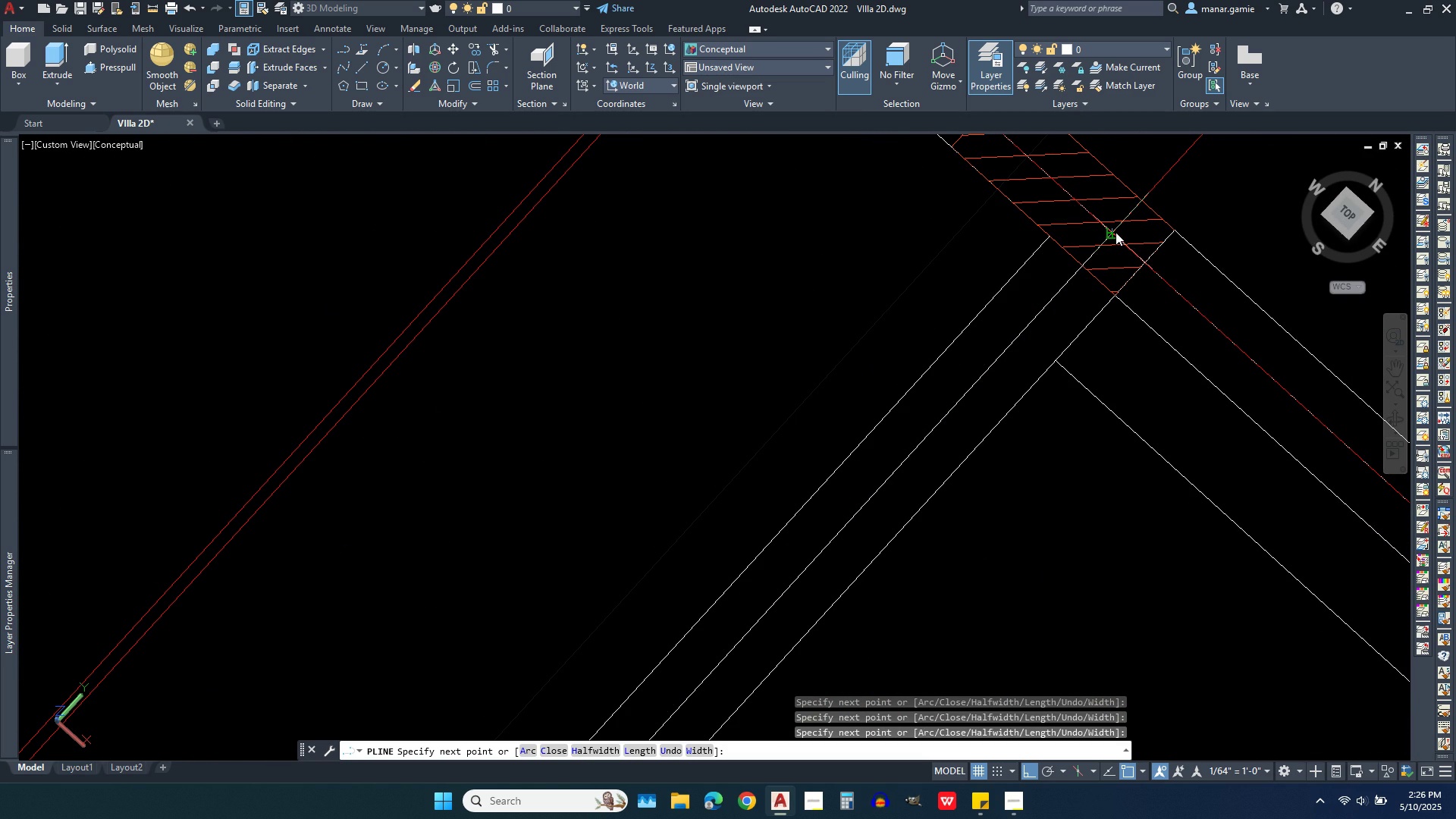 
left_click([1116, 232])
 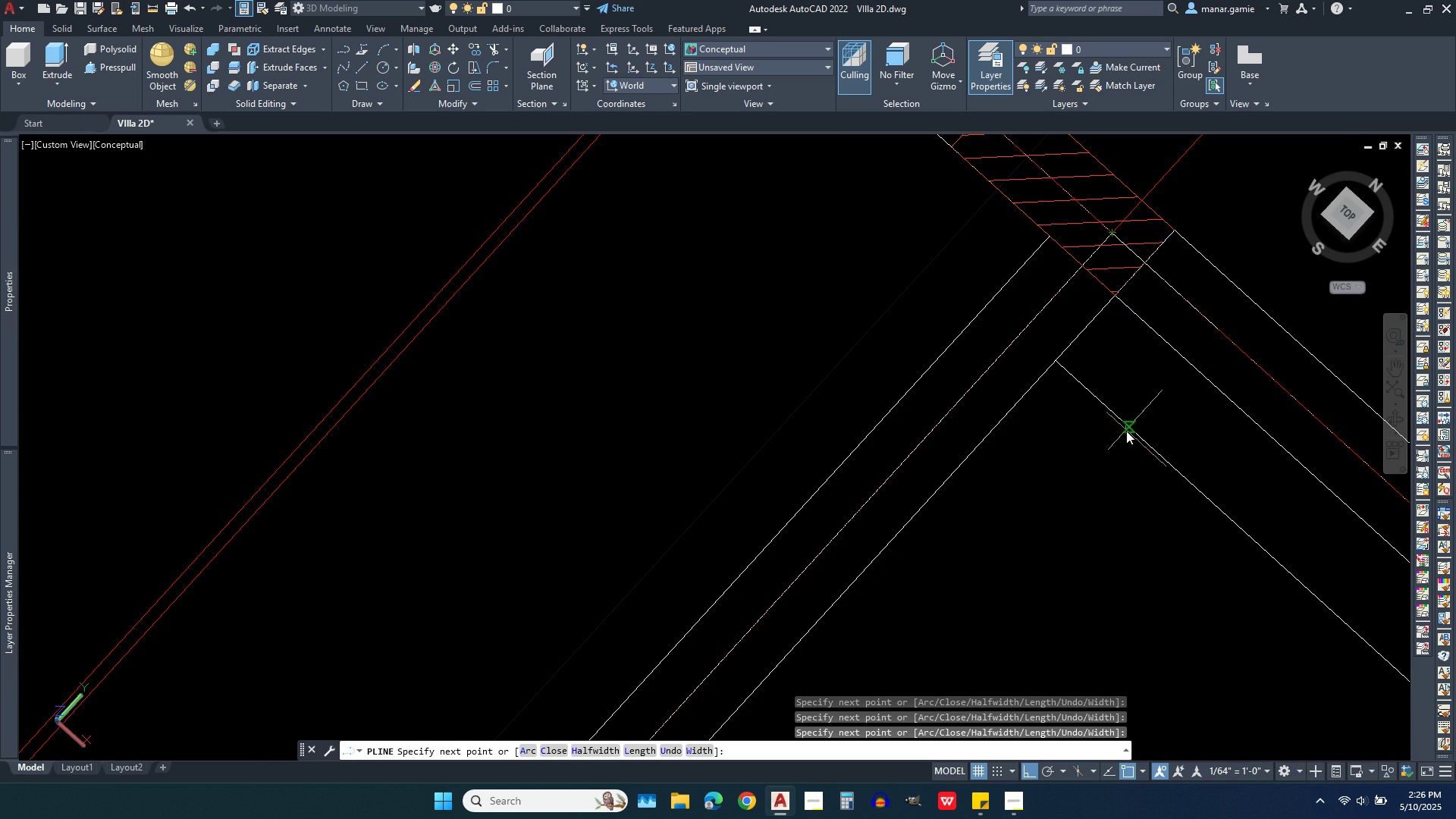 
scroll: coordinate [1116, 344], scroll_direction: down, amount: 7.0
 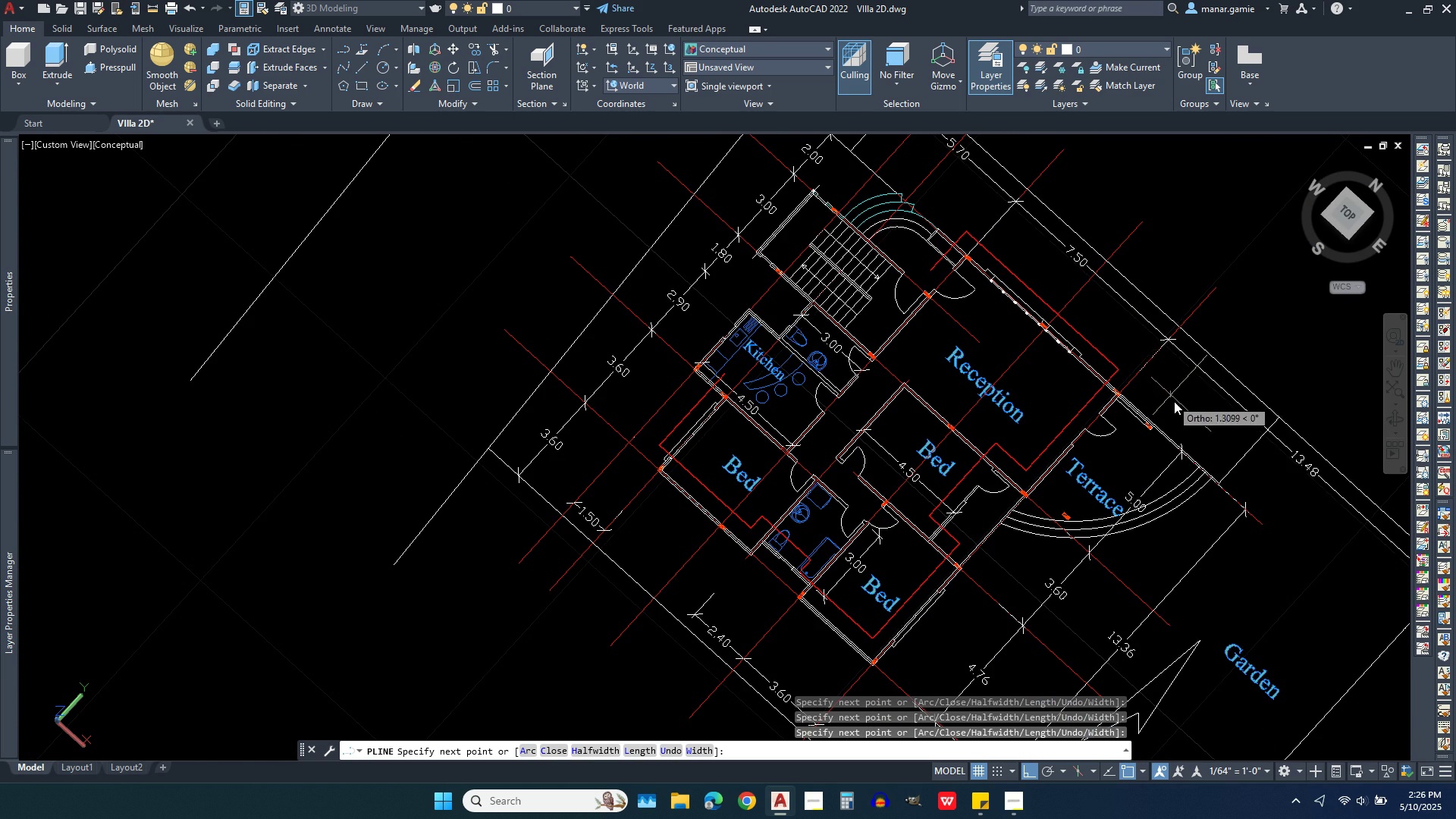 
scroll: coordinate [1240, 576], scroll_direction: up, amount: 6.0
 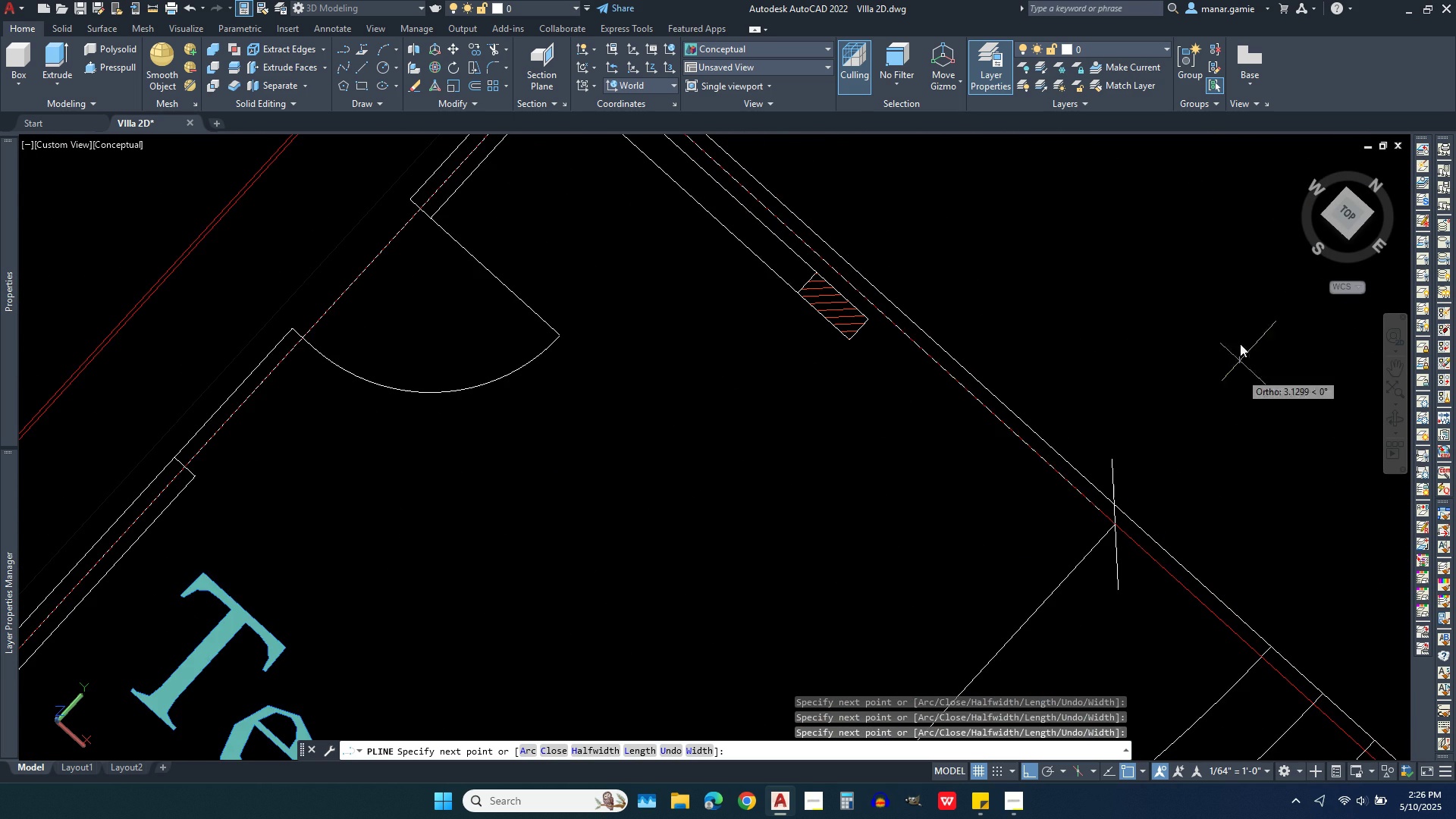 
scroll: coordinate [1235, 438], scroll_direction: none, amount: 0.0
 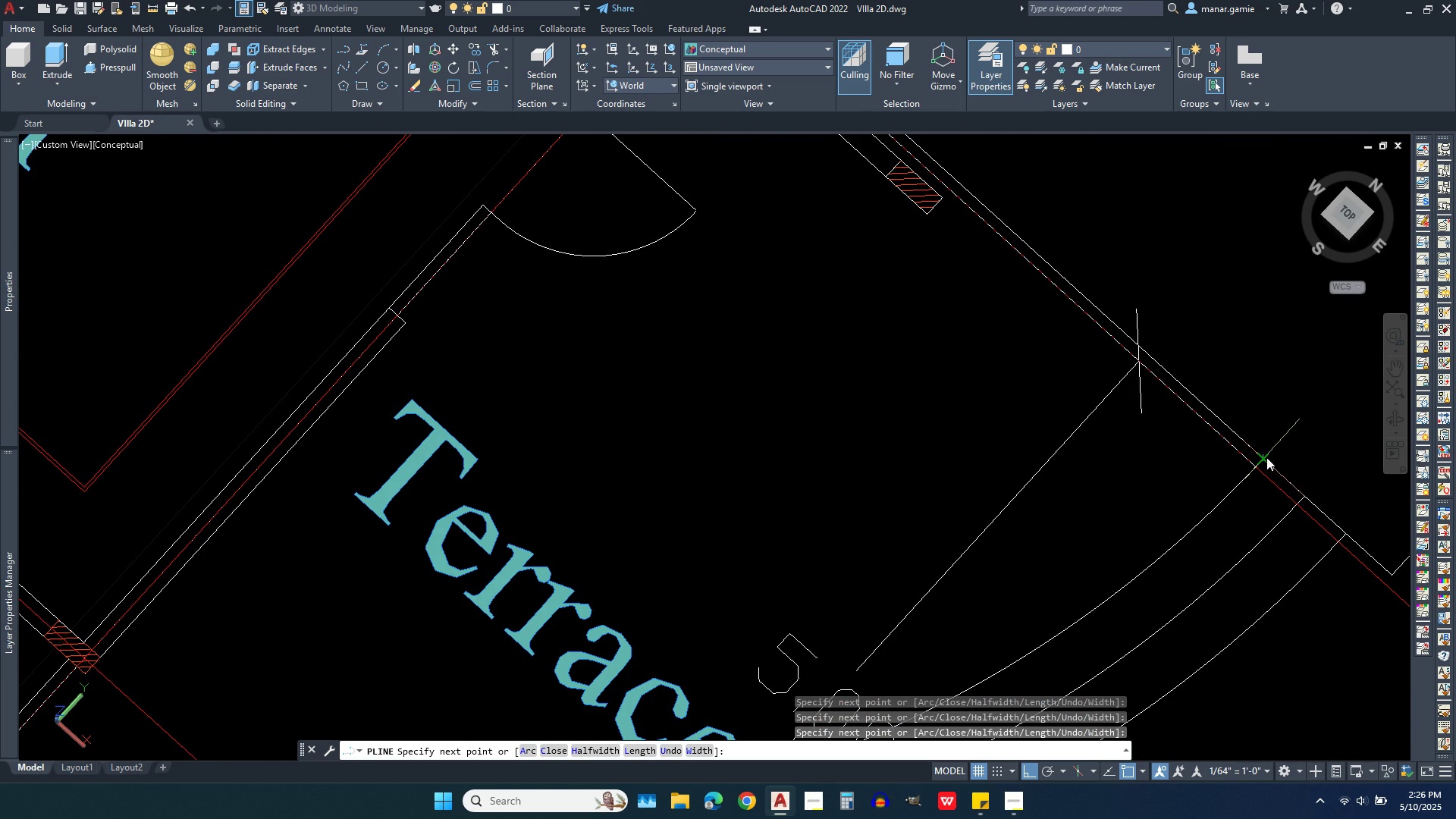 
left_click([1266, 457])
 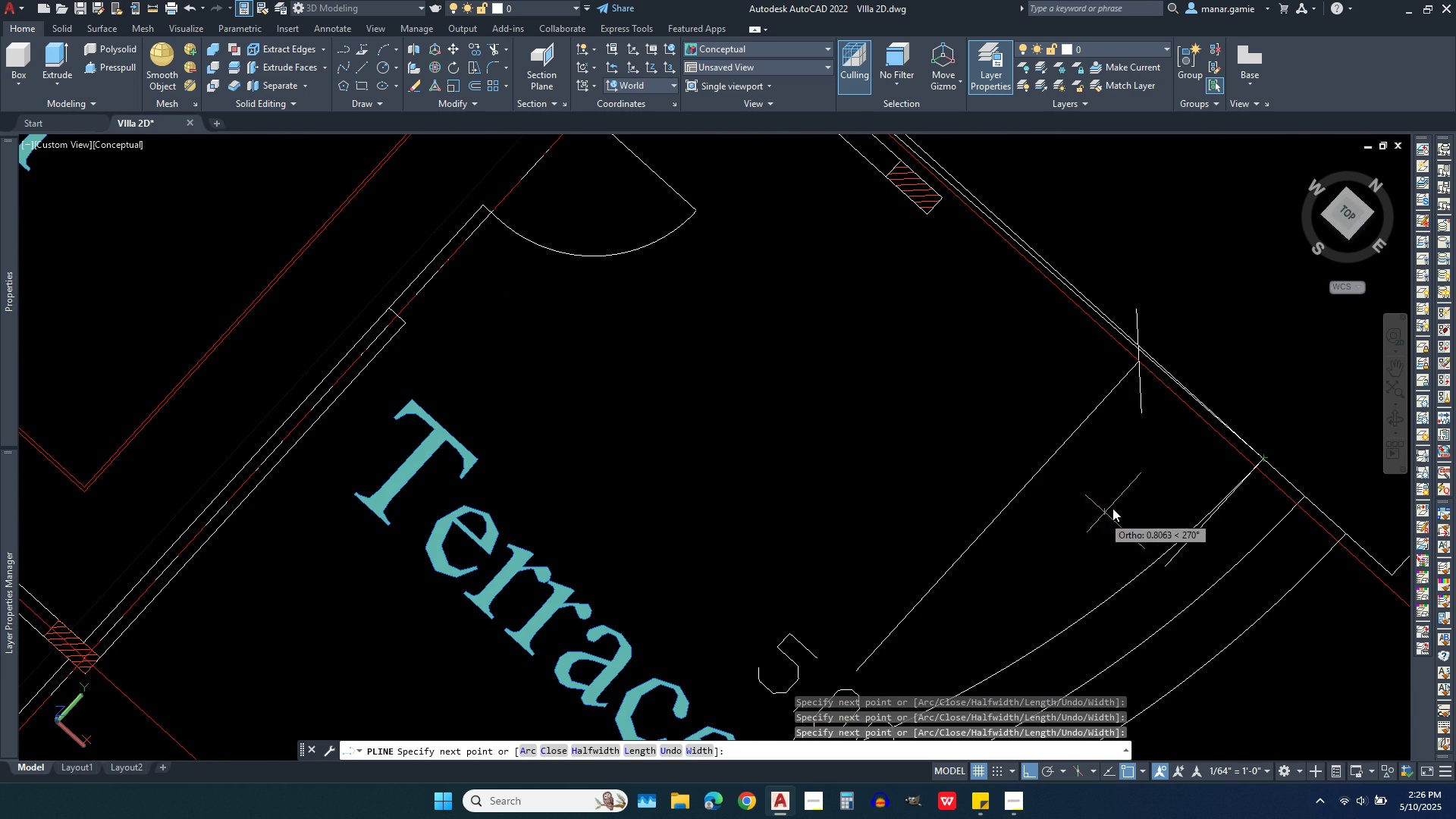 
scroll: coordinate [1208, 344], scroll_direction: down, amount: 2.0
 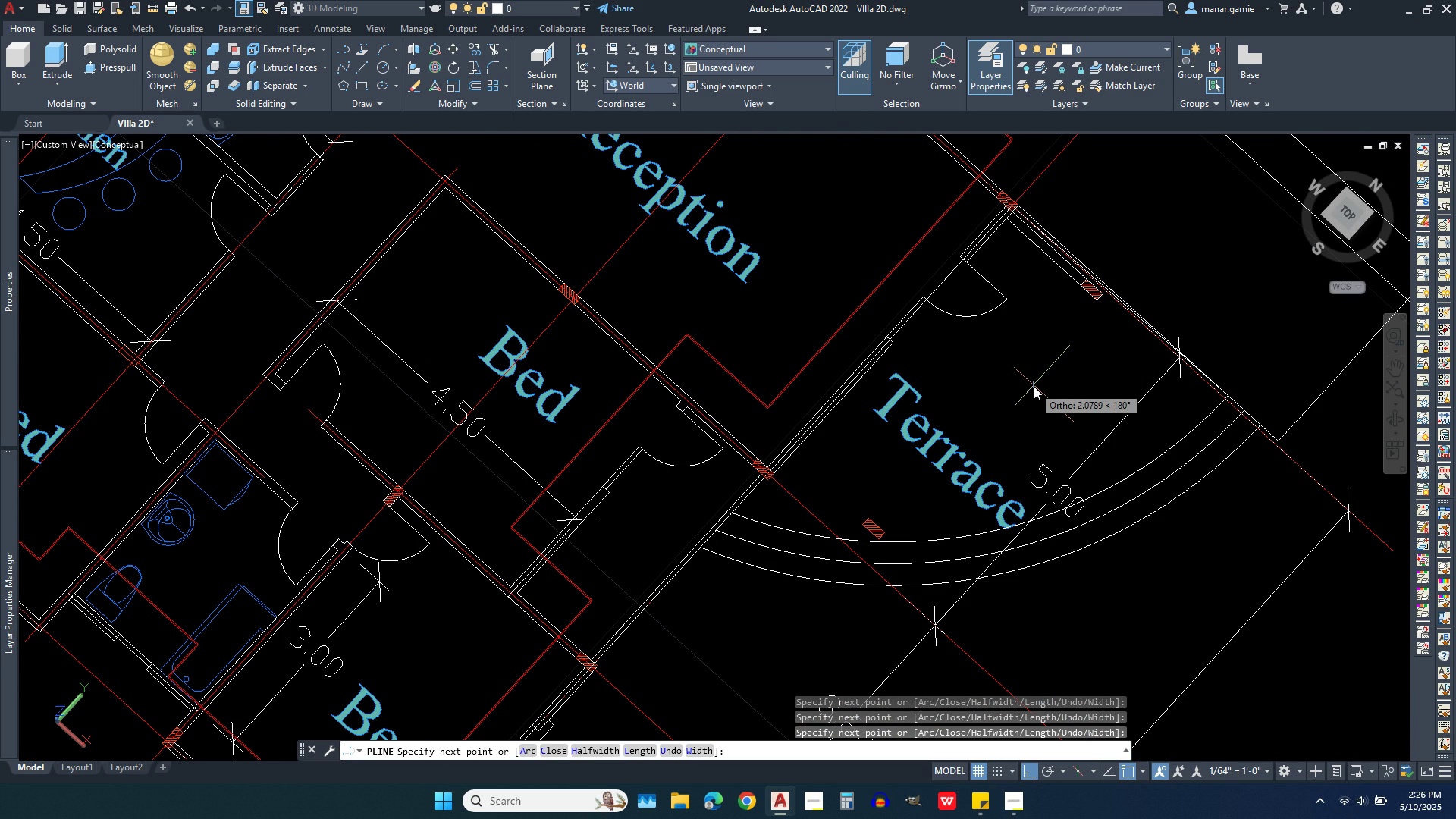 
right_click([1034, 386])
 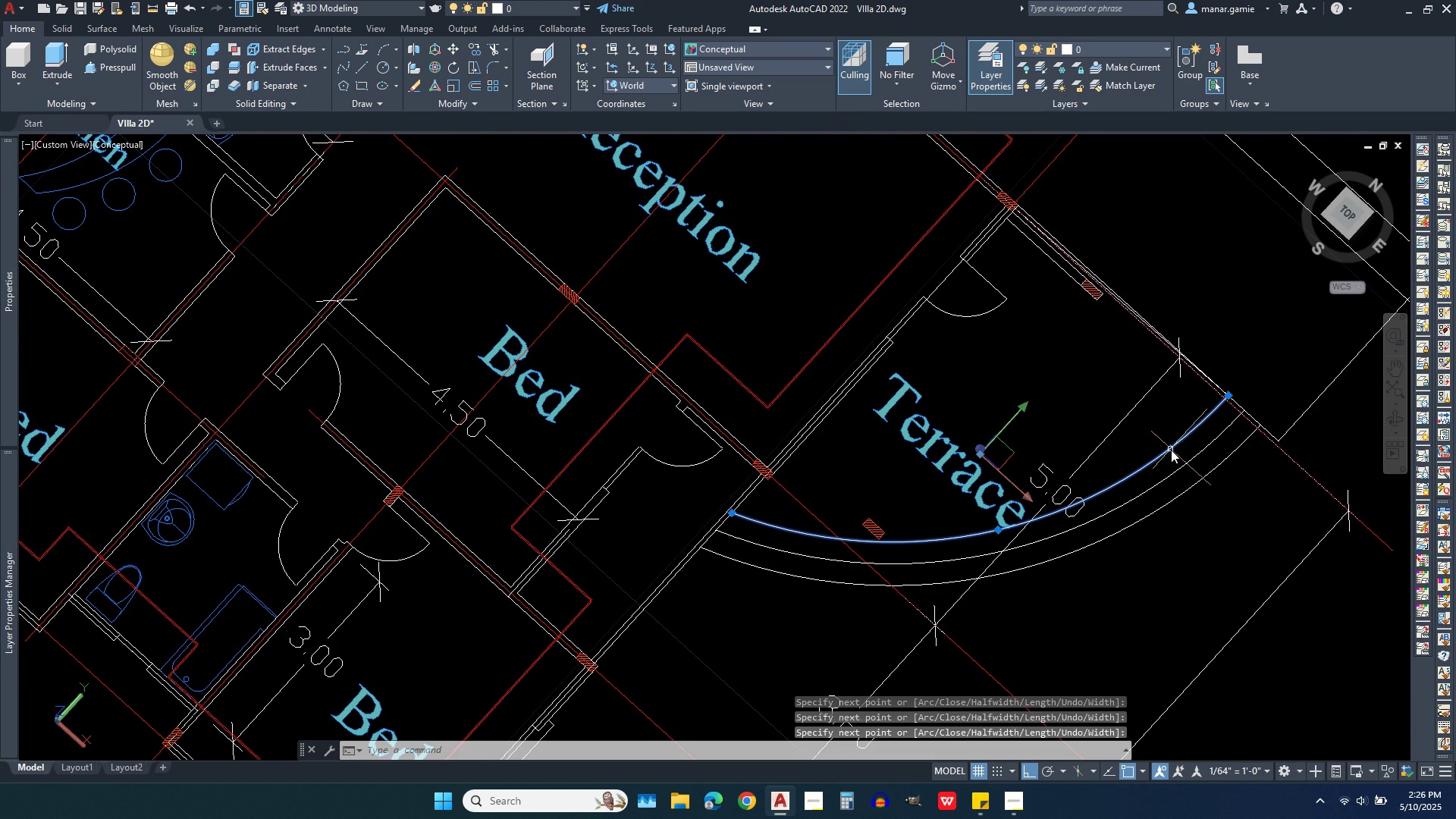 
left_click([1171, 450])
 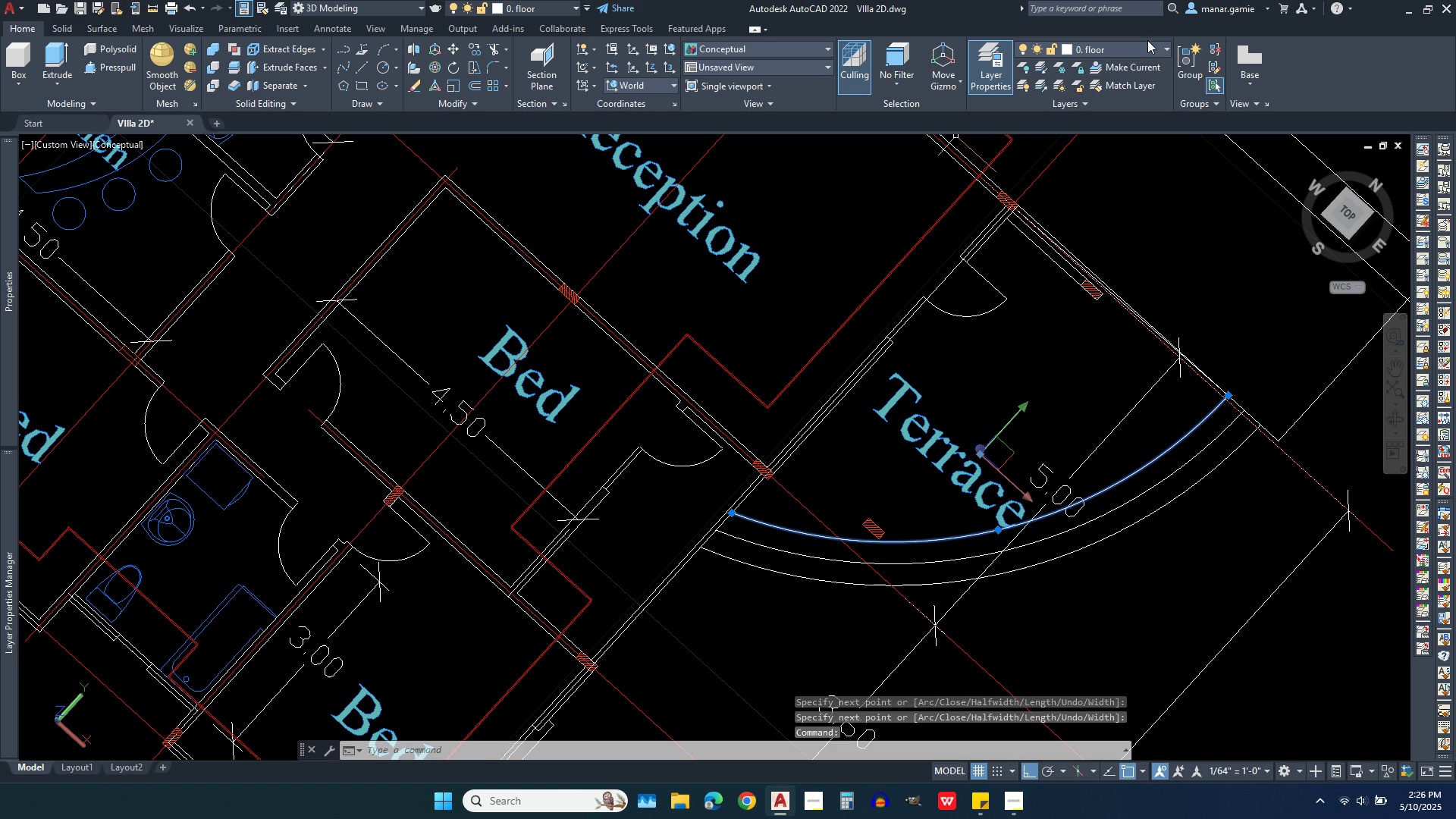 
left_click([1142, 49])
 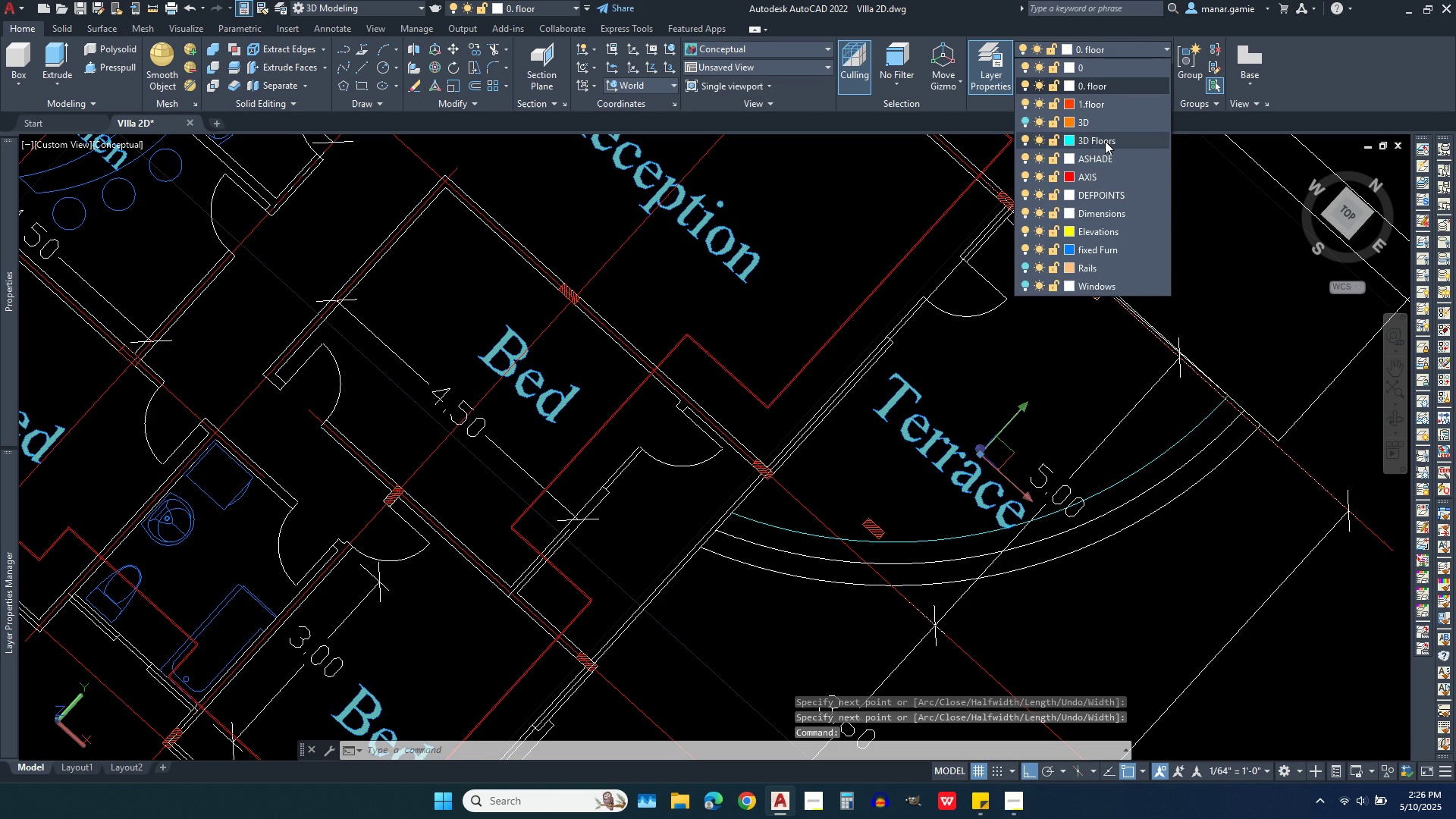 
left_click([1105, 141])
 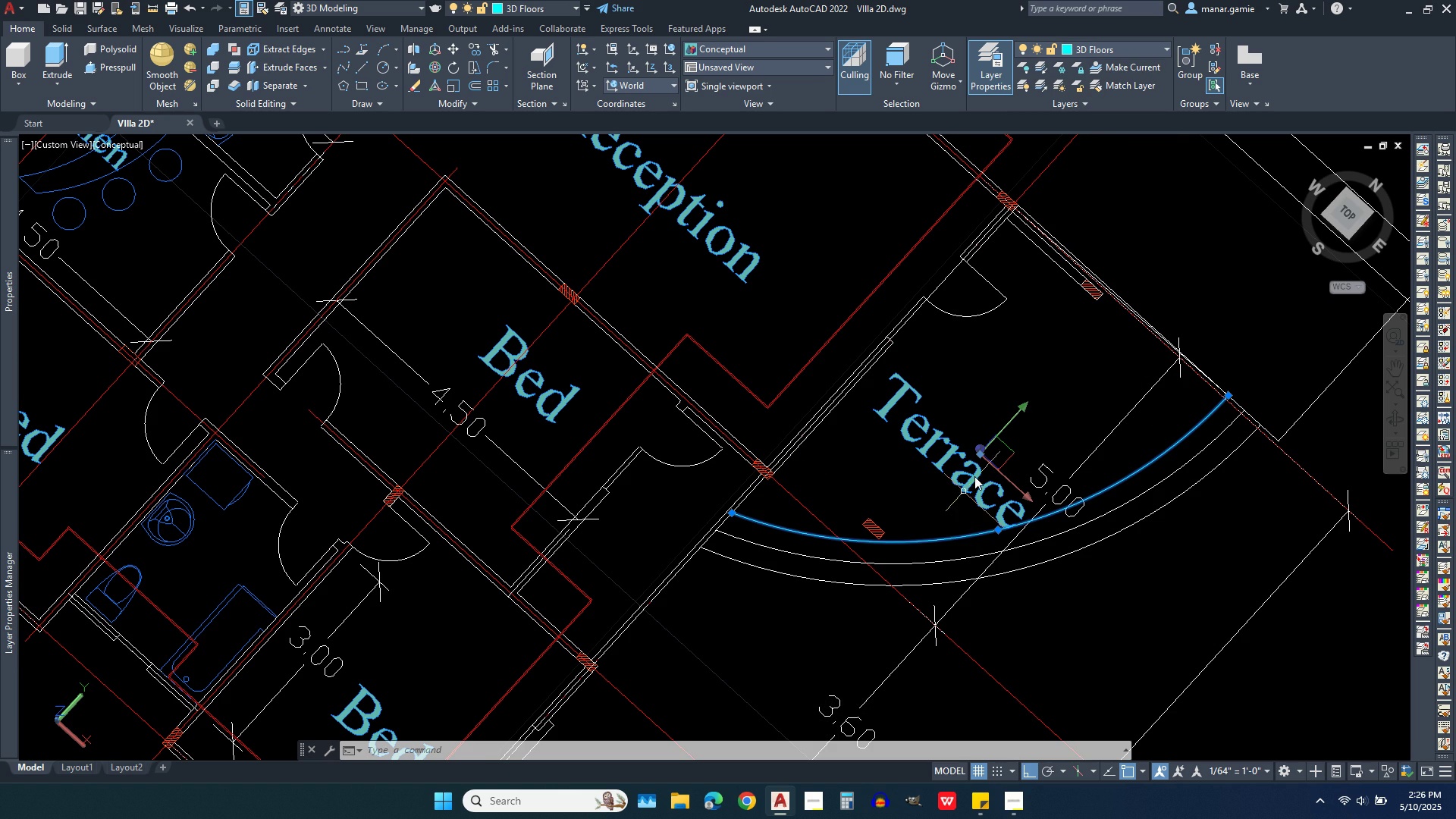 
right_click([1054, 386])
 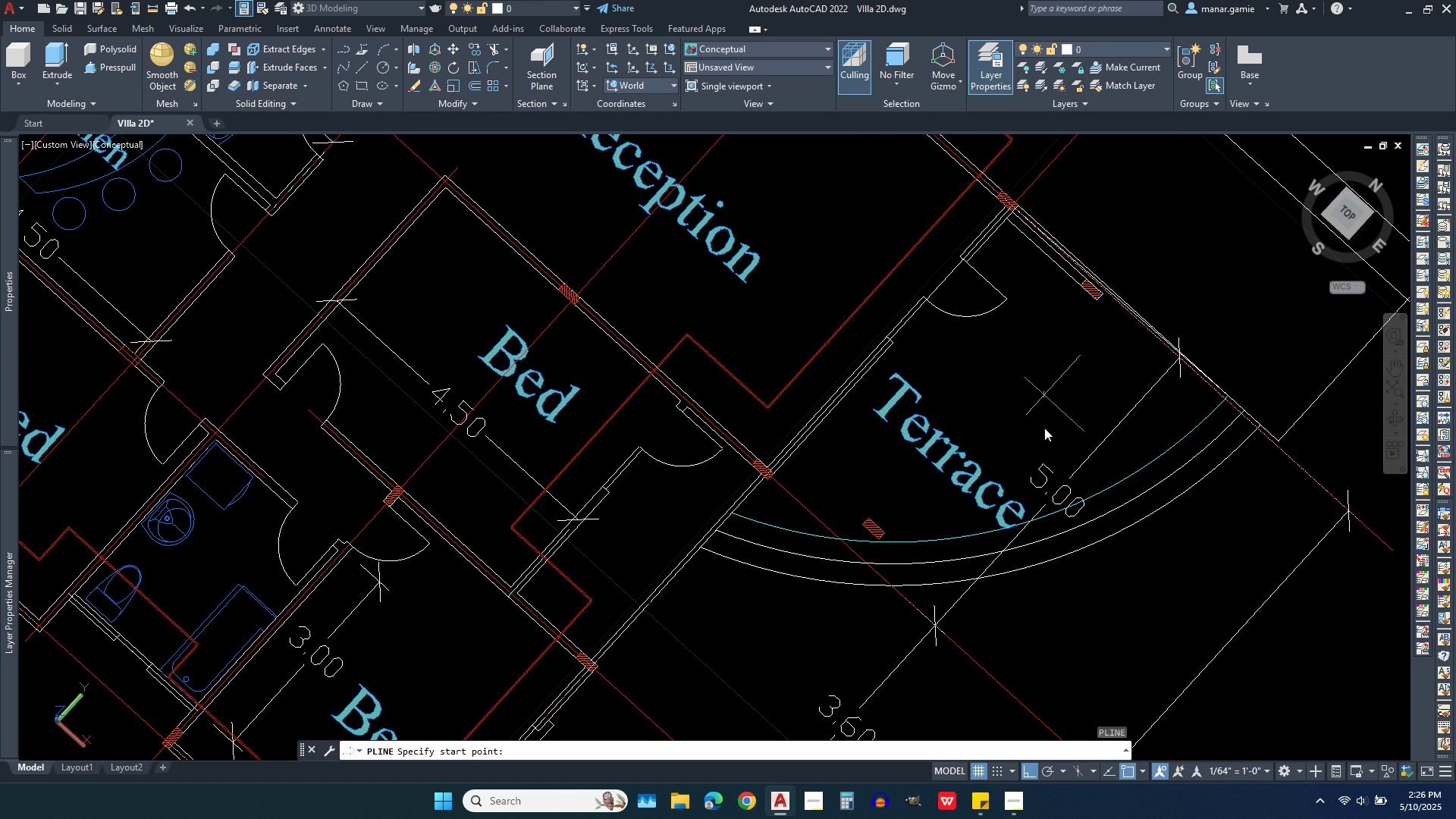 
scroll: coordinate [1039, 470], scroll_direction: down, amount: 2.0
 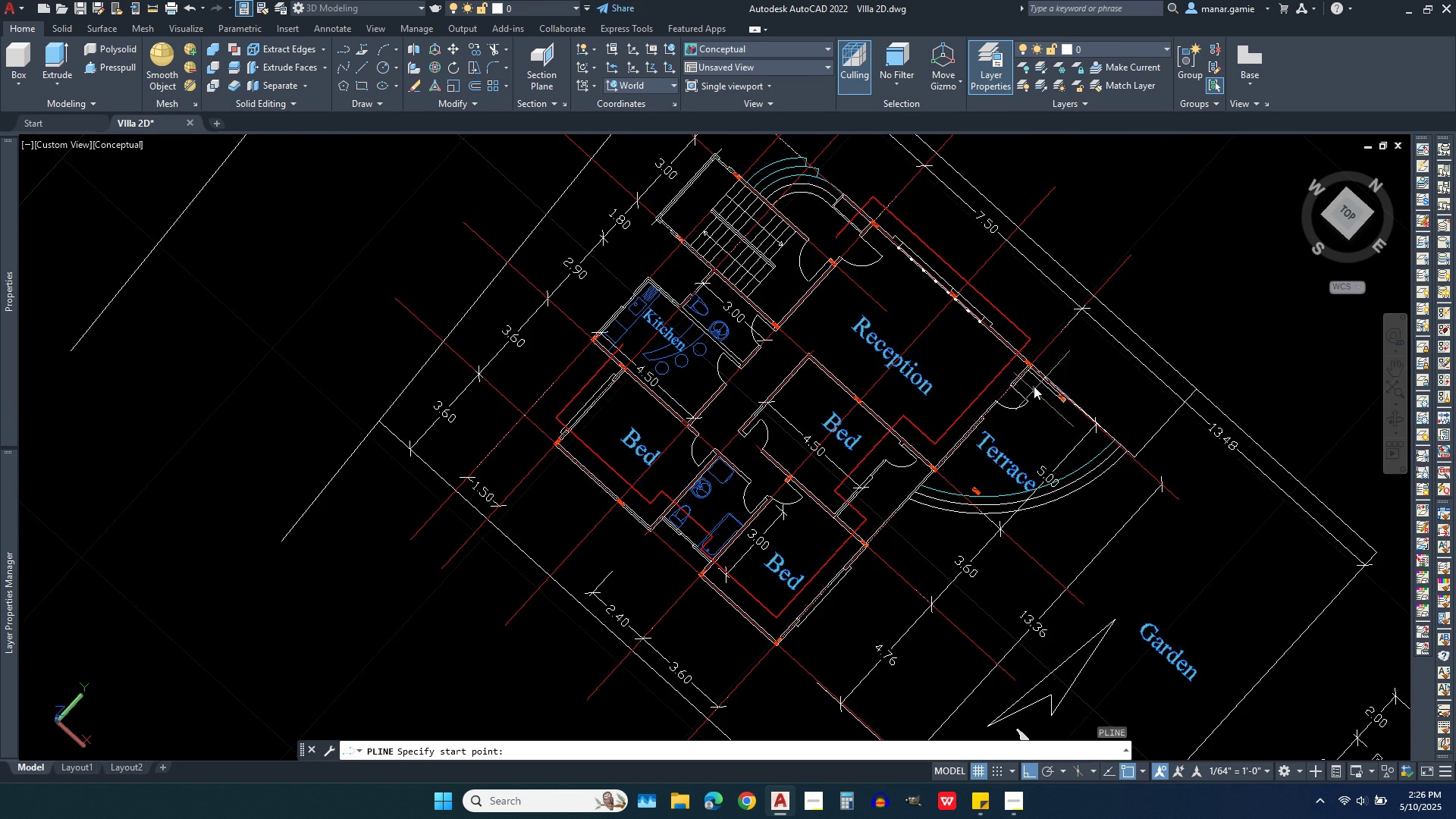 
scroll: coordinate [1031, 381], scroll_direction: up, amount: 4.0
 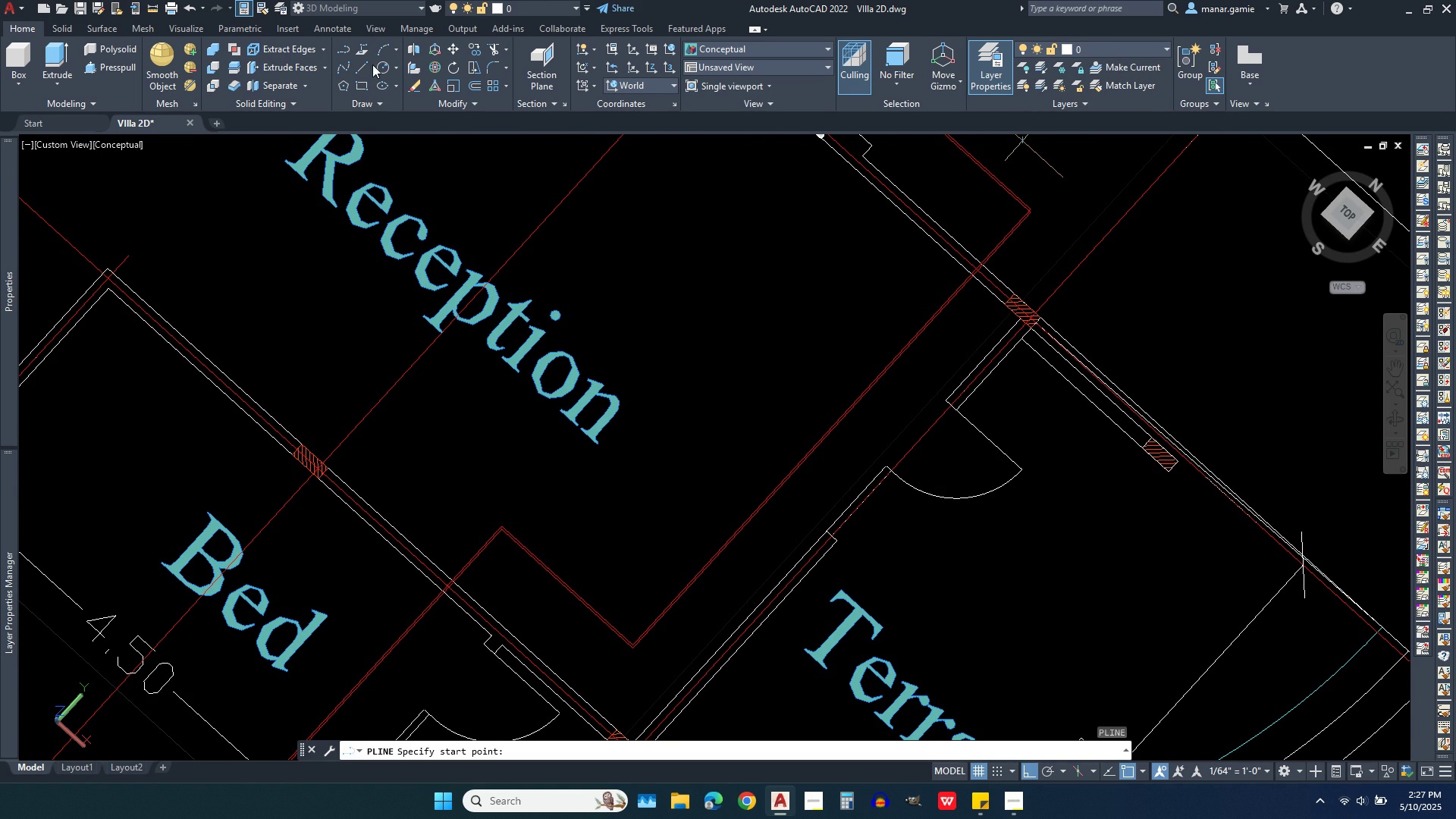 
wait(6.37)
 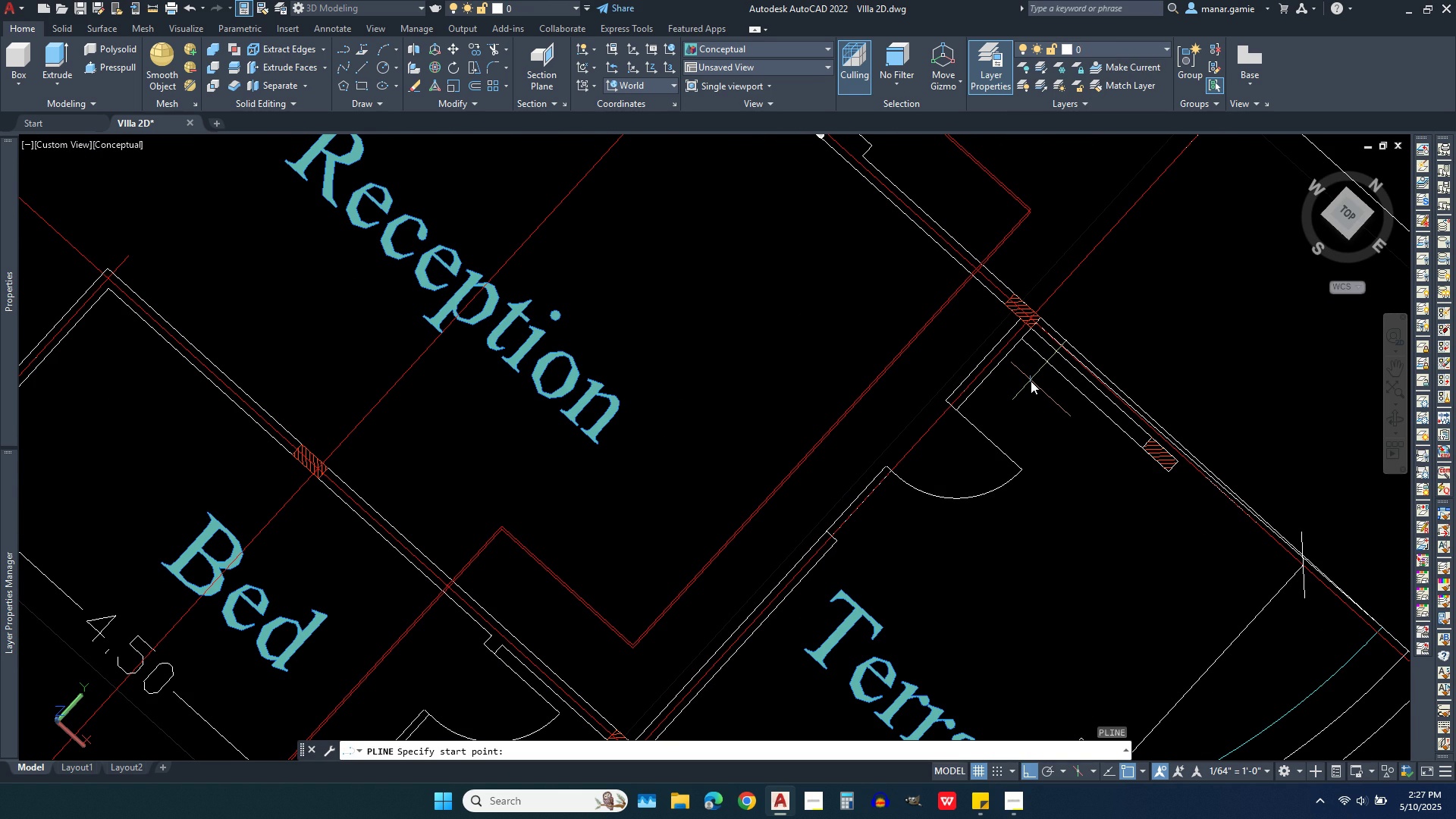 
left_click([346, 49])
 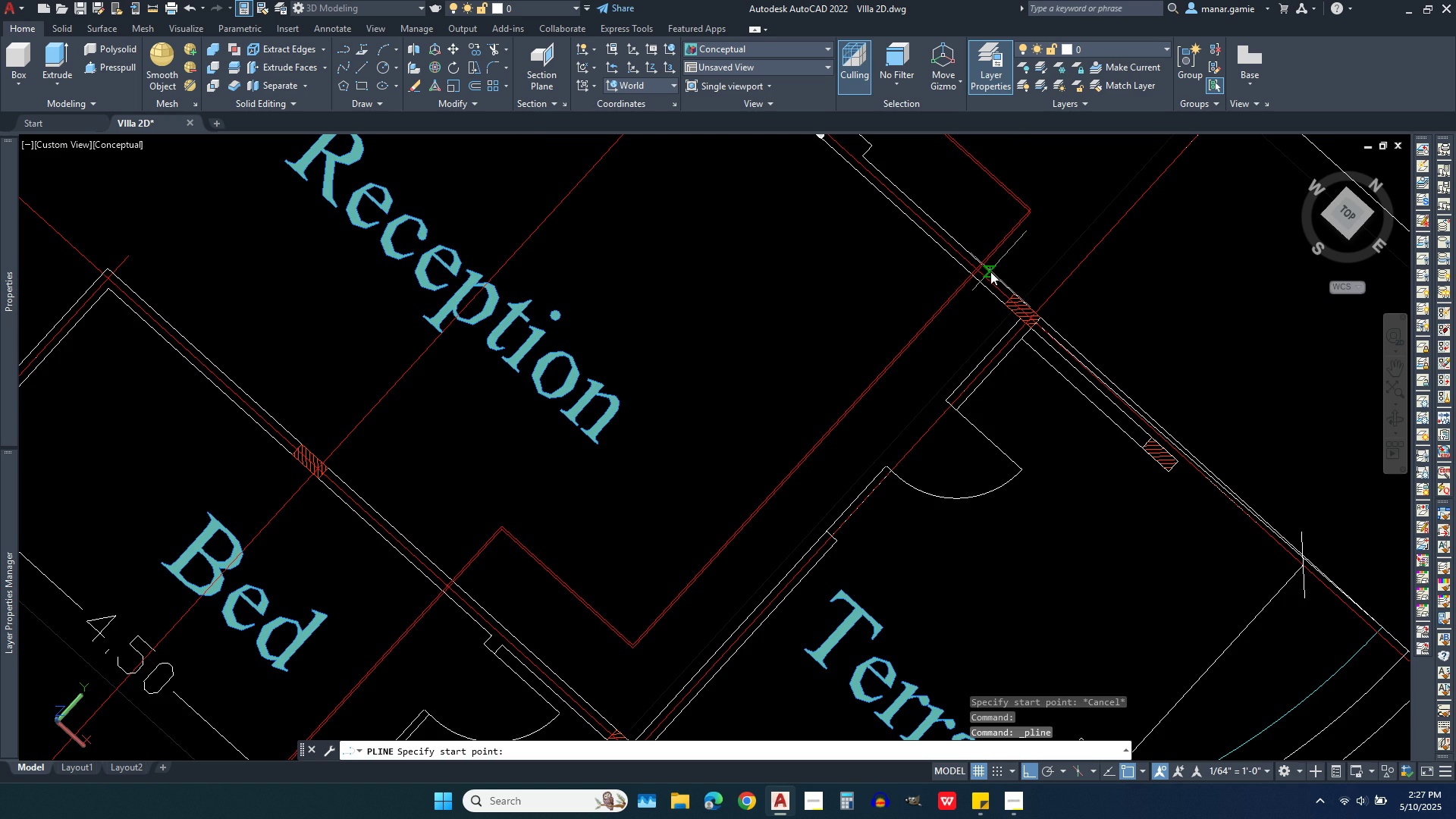 
scroll: coordinate [1089, 468], scroll_direction: up, amount: 6.0
 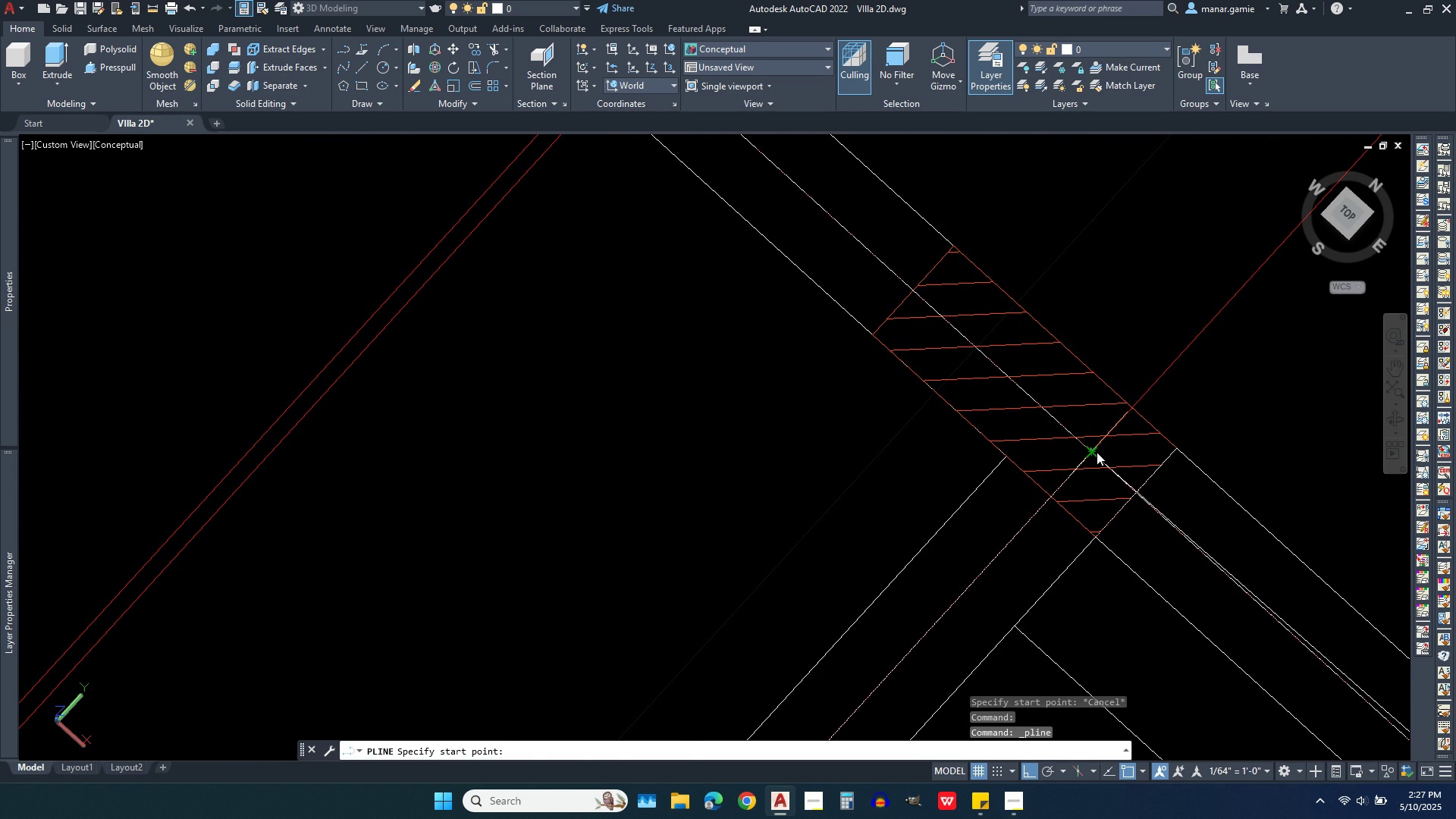 
left_click([1097, 452])
 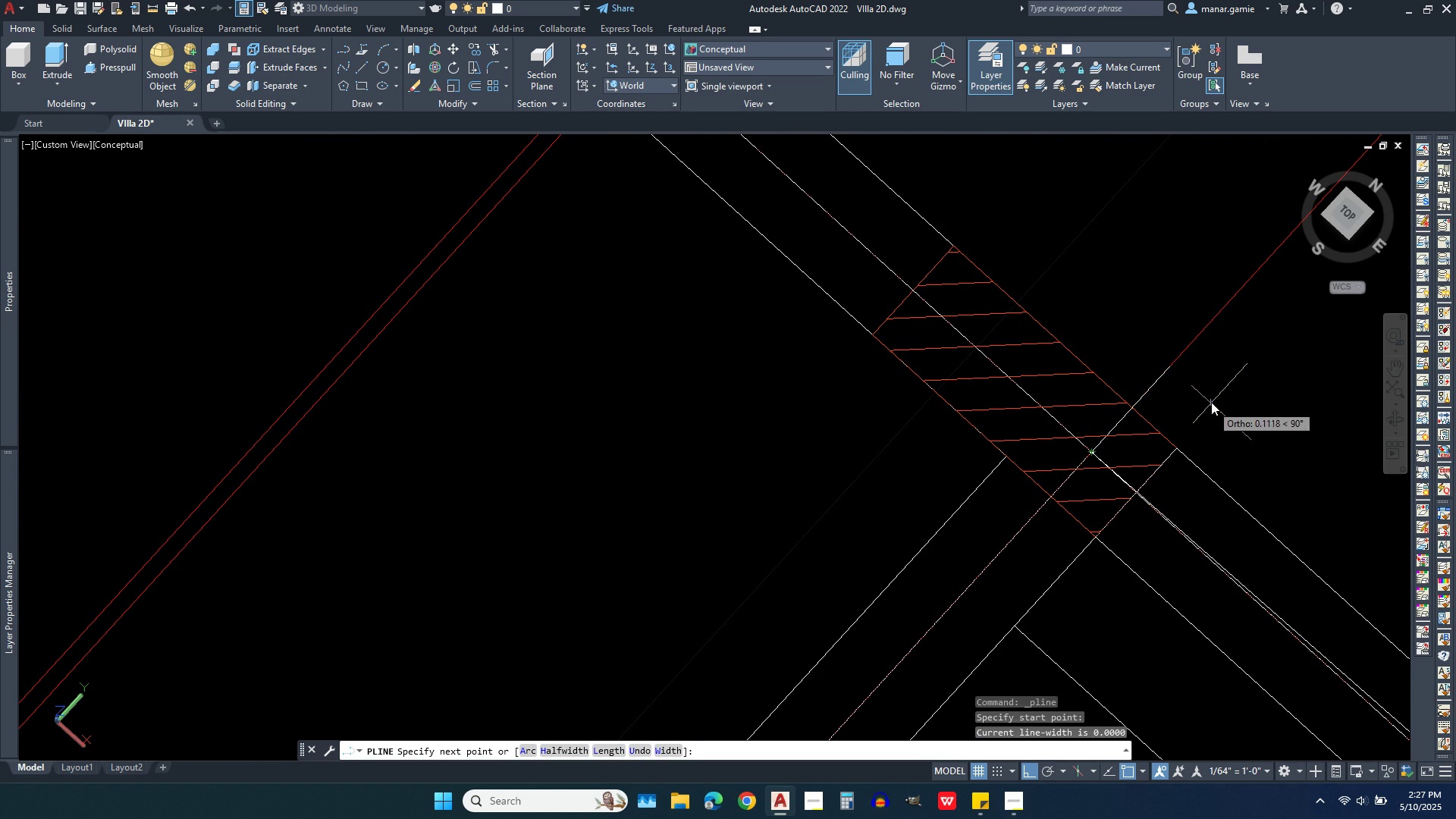 
scroll: coordinate [1177, 521], scroll_direction: down, amount: 7.0
 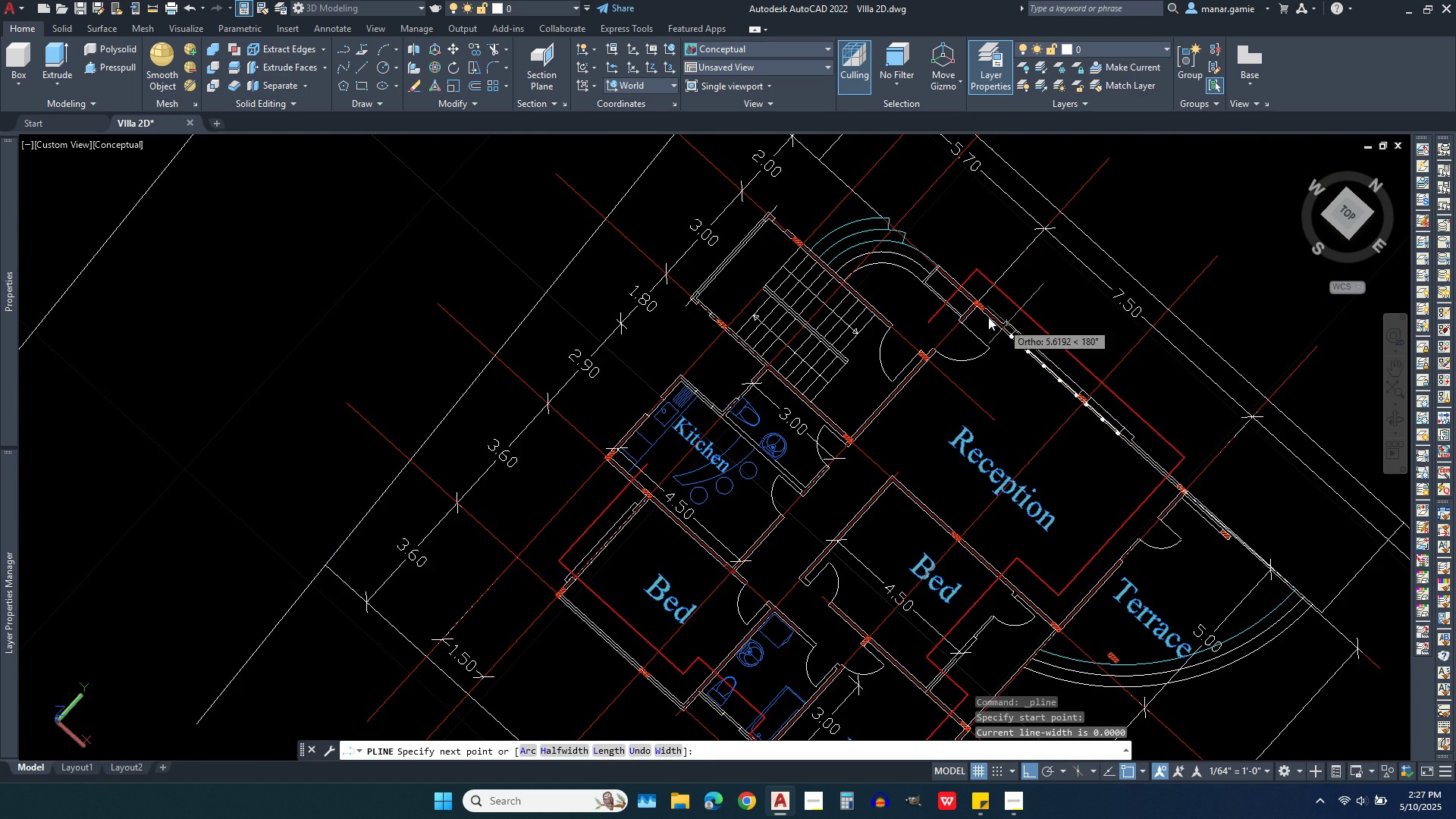 
scroll: coordinate [940, 330], scroll_direction: up, amount: 10.0
 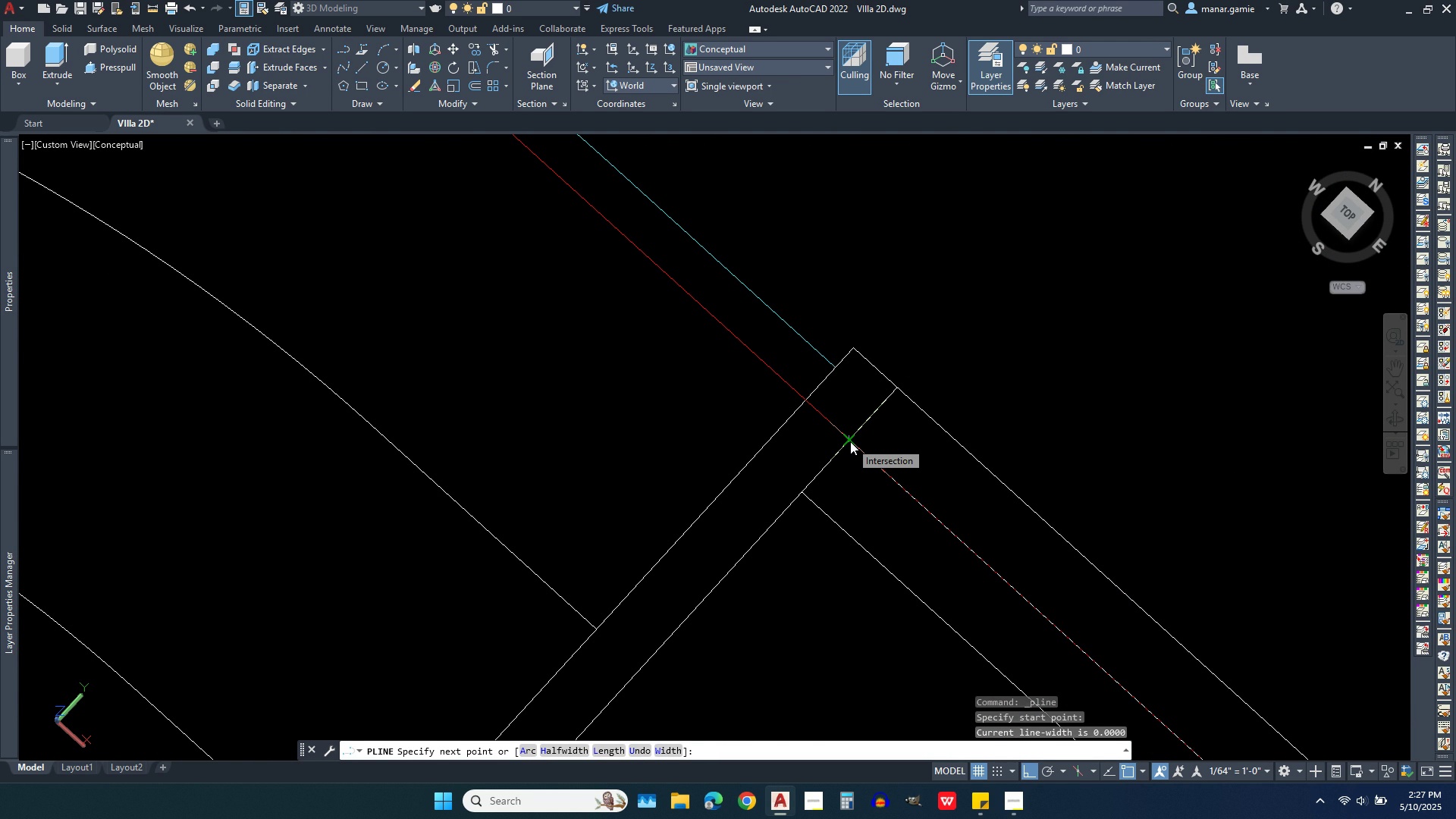 
wait(8.37)
 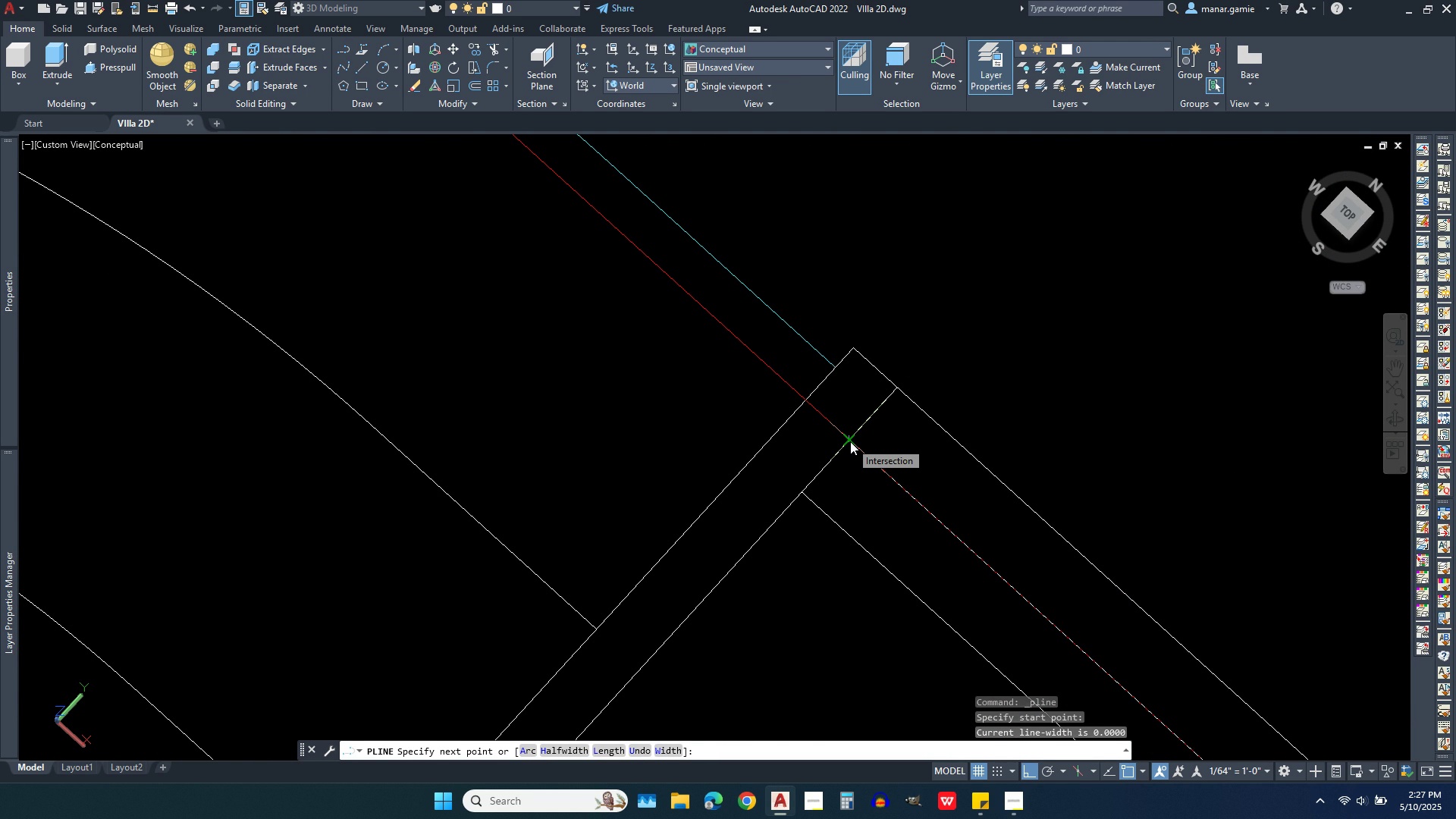 
left_click([808, 402])
 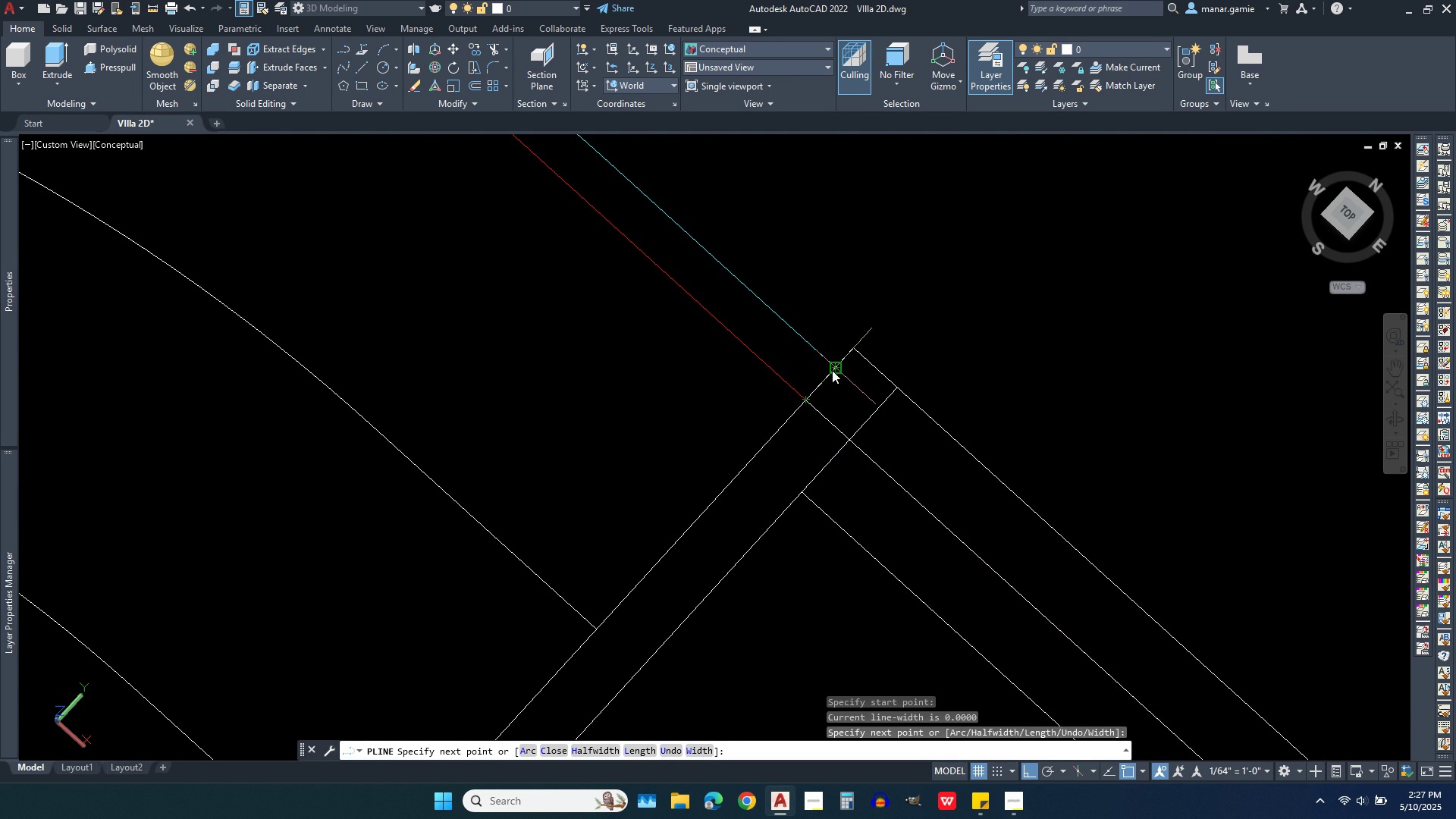 
left_click([832, 370])